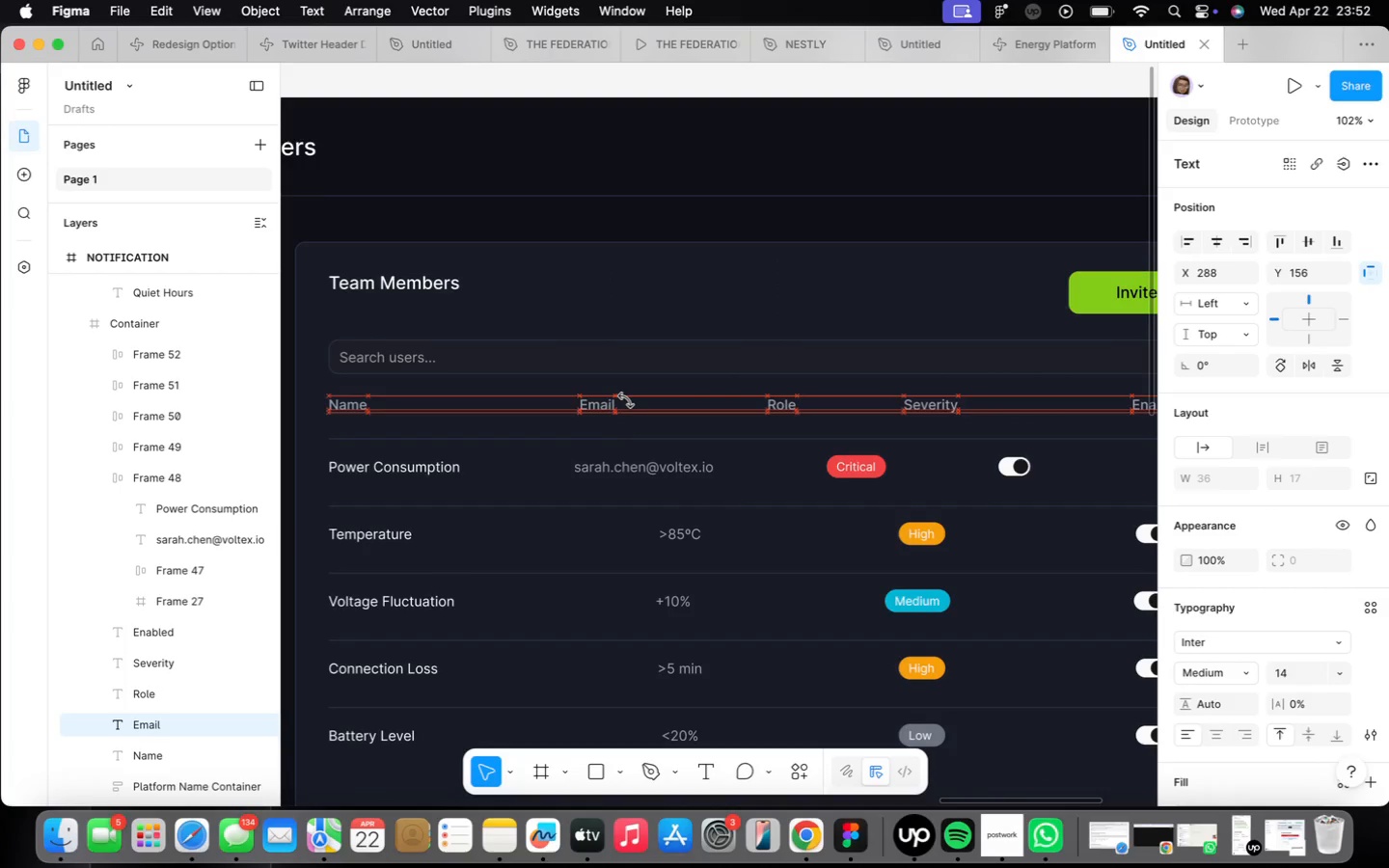 
key(ArrowLeft)
 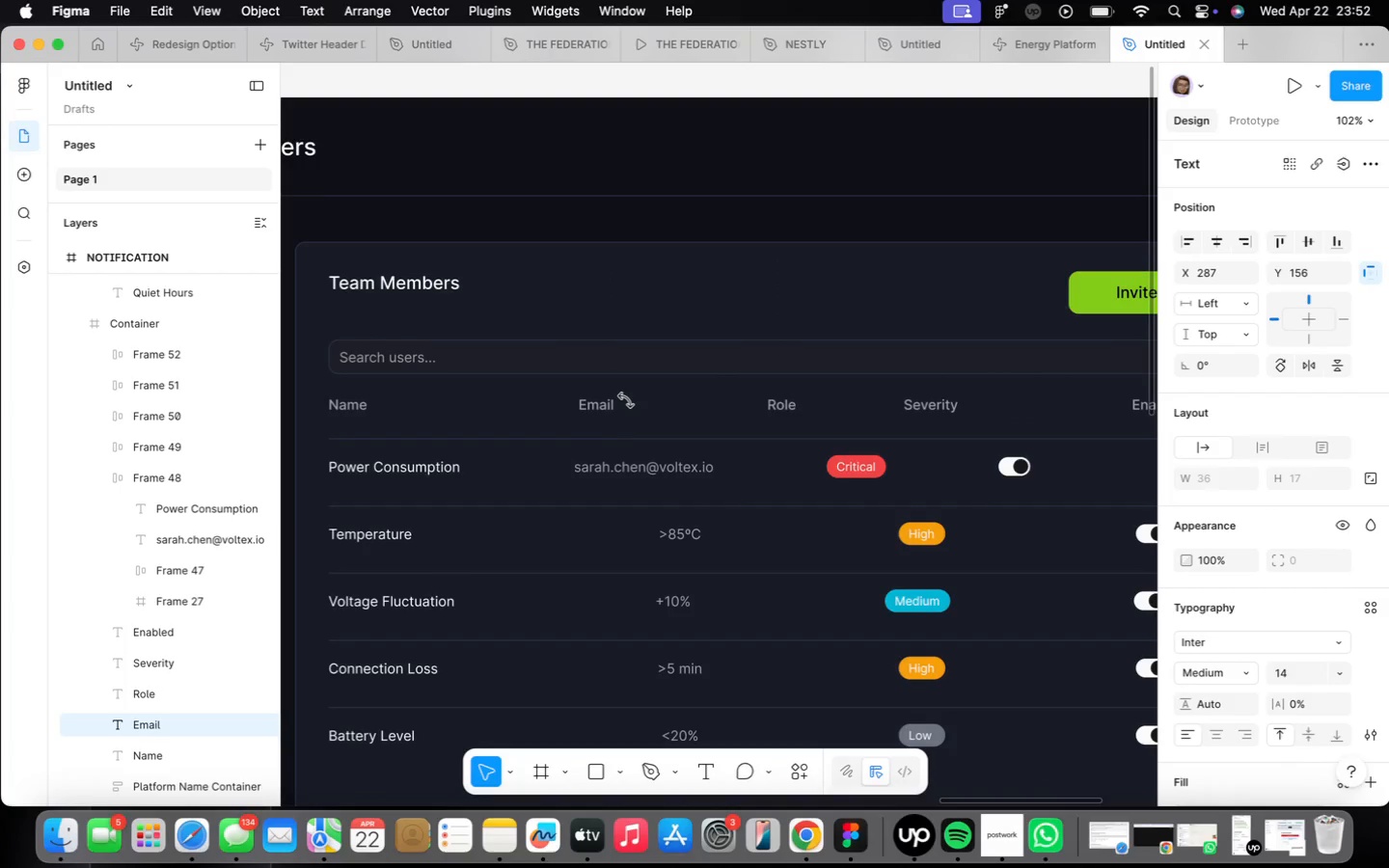 
key(ArrowLeft)
 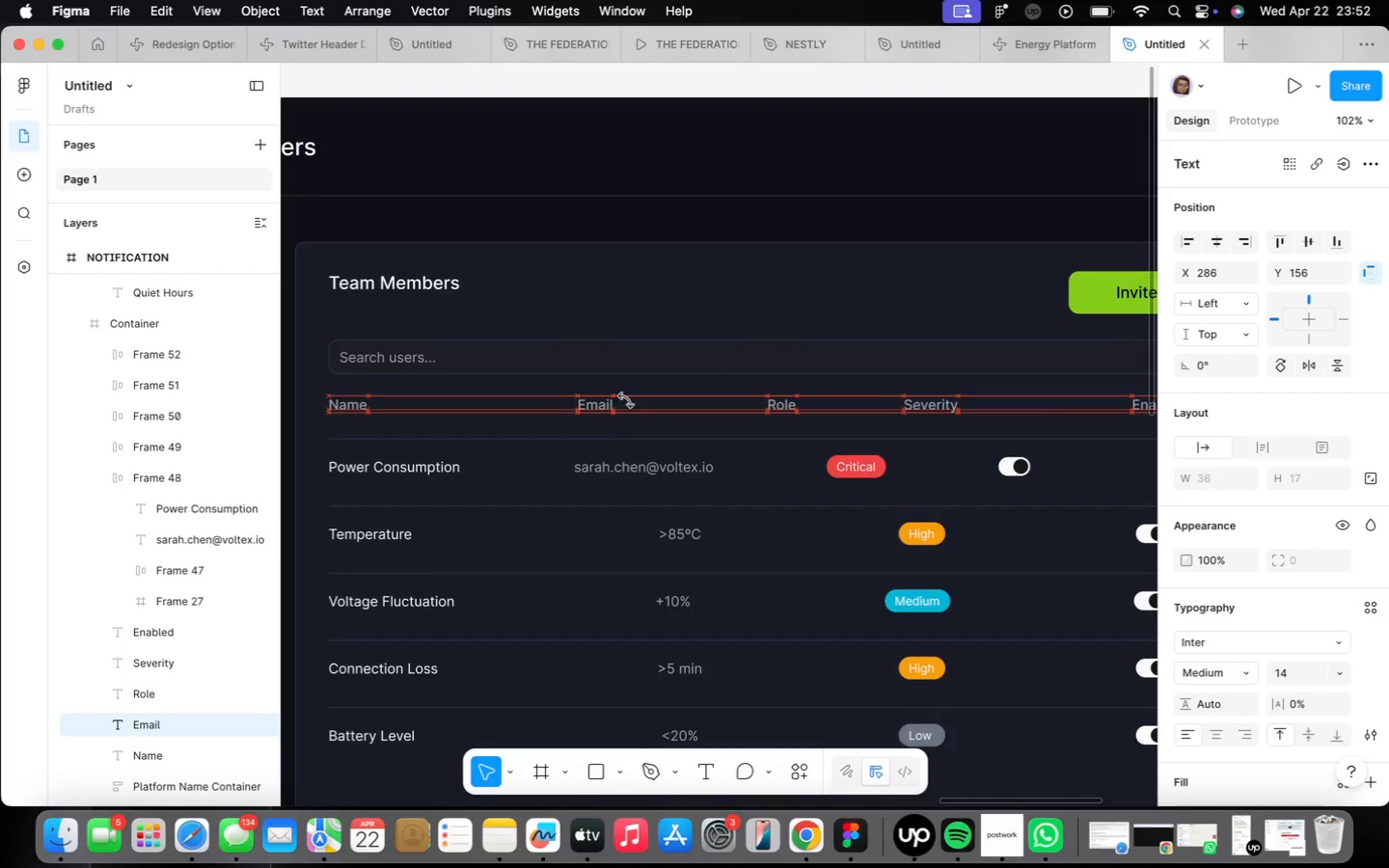 
key(ArrowLeft)
 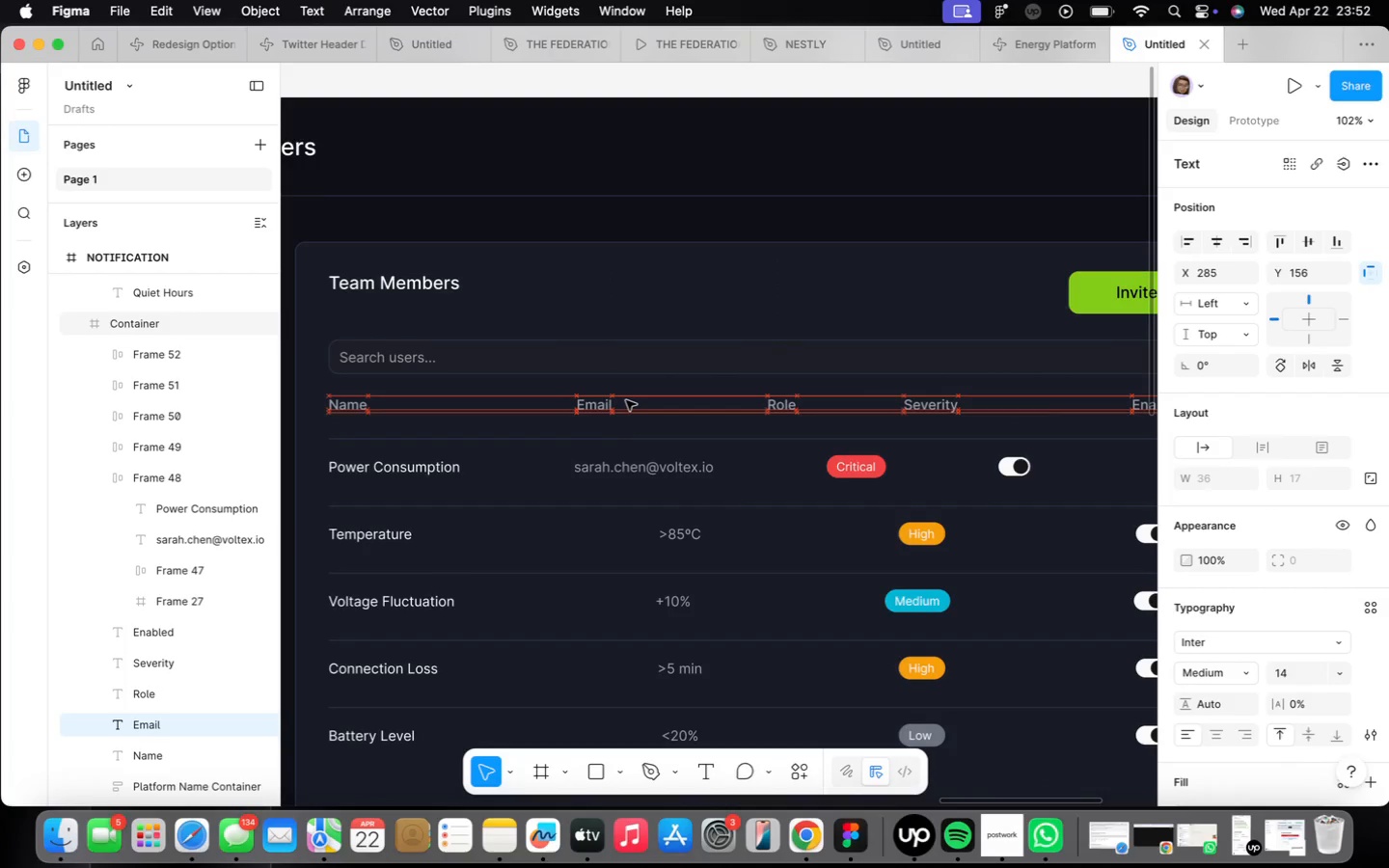 
key(ArrowLeft)
 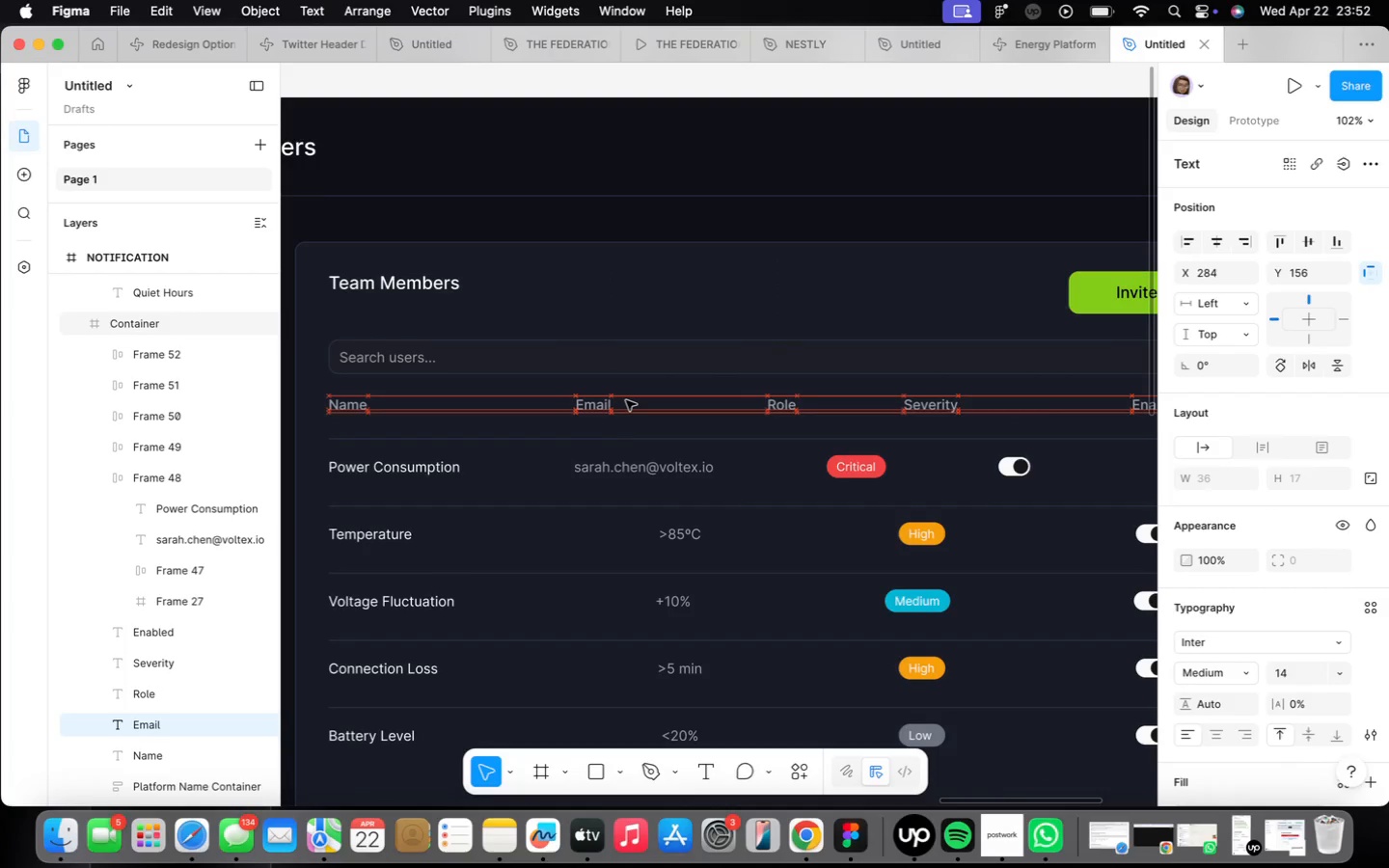 
key(ArrowLeft)
 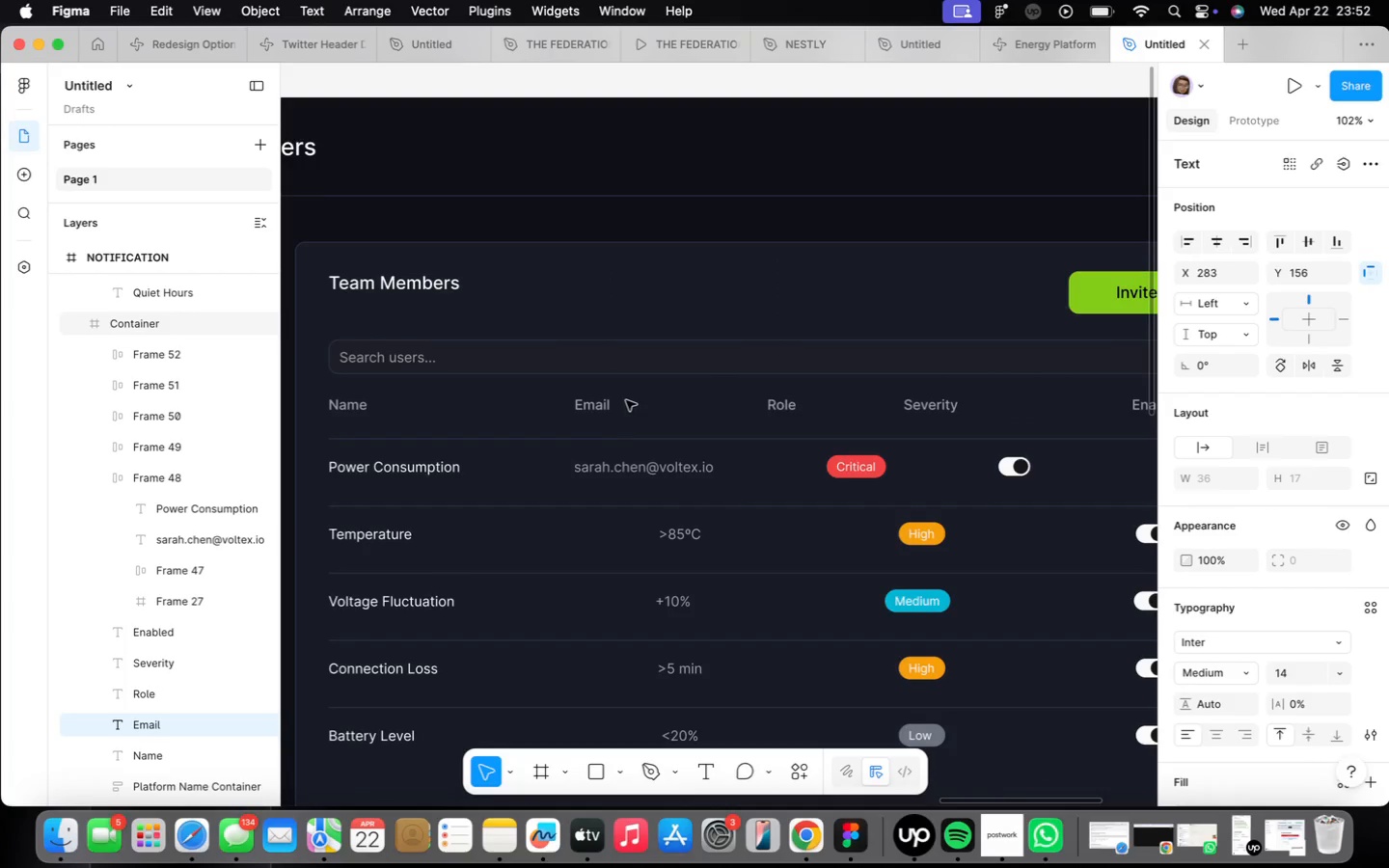 
key(ArrowRight)
 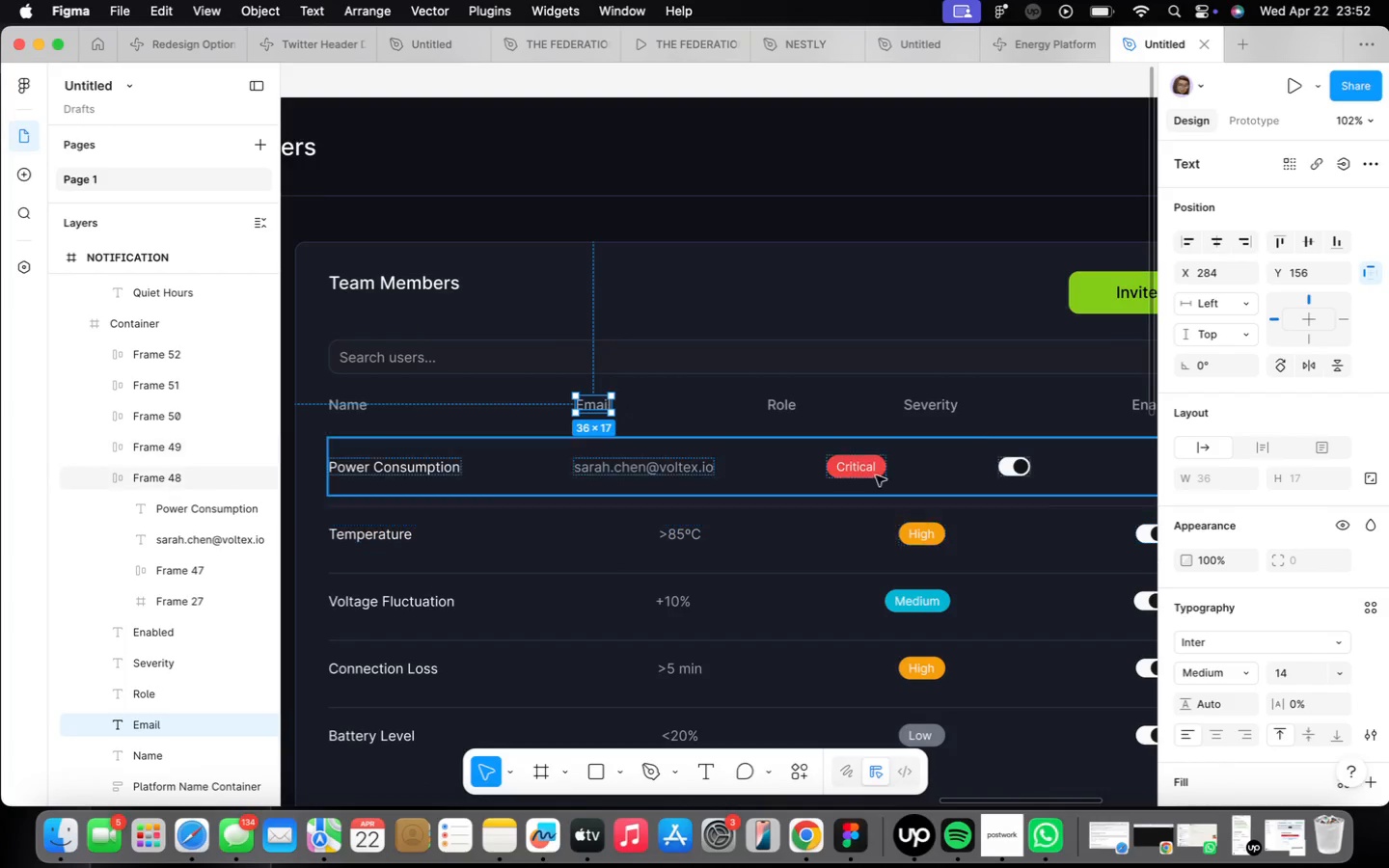 
left_click([865, 475])
 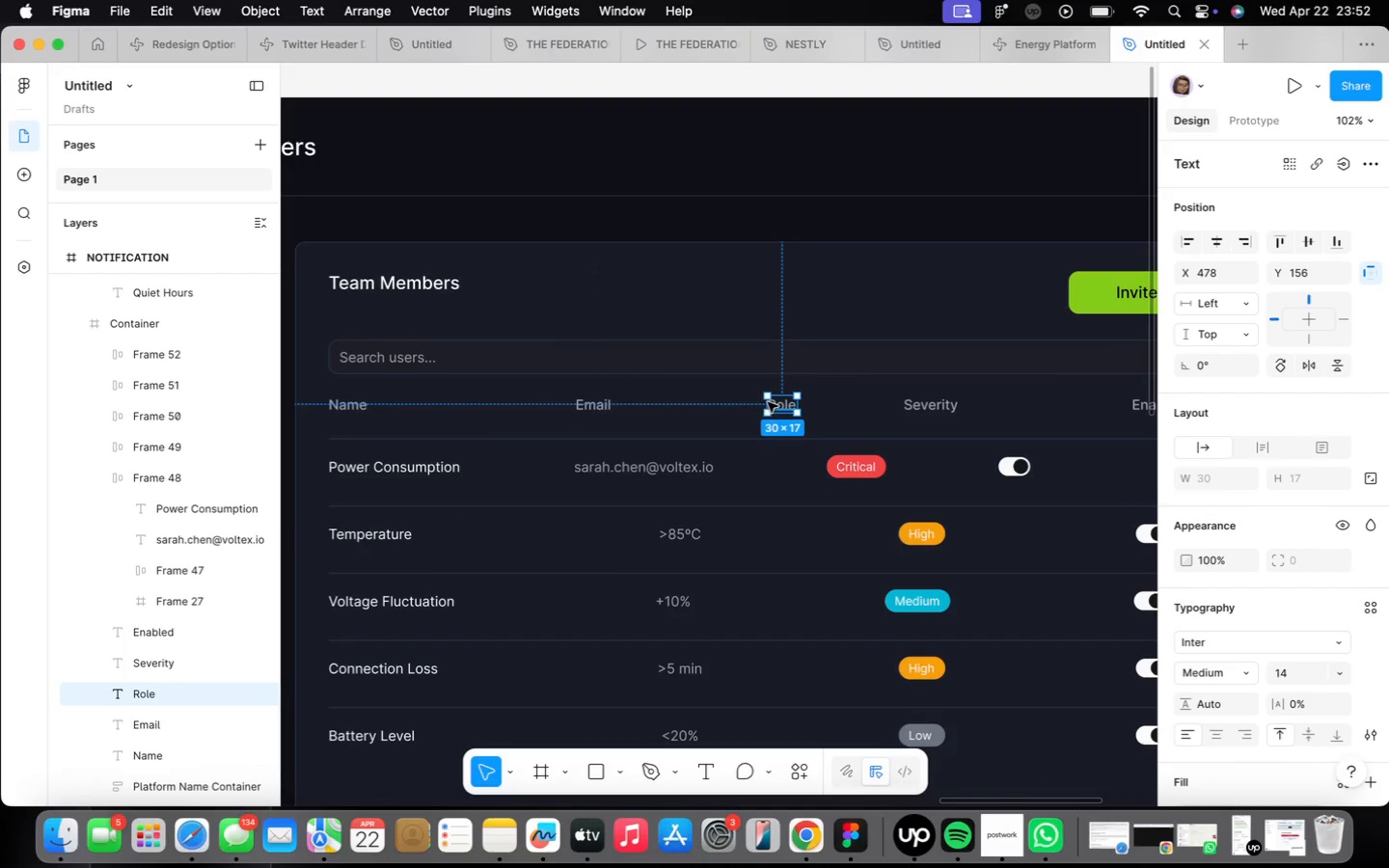 
hold_key(key=ArrowRight, duration=1.5)
 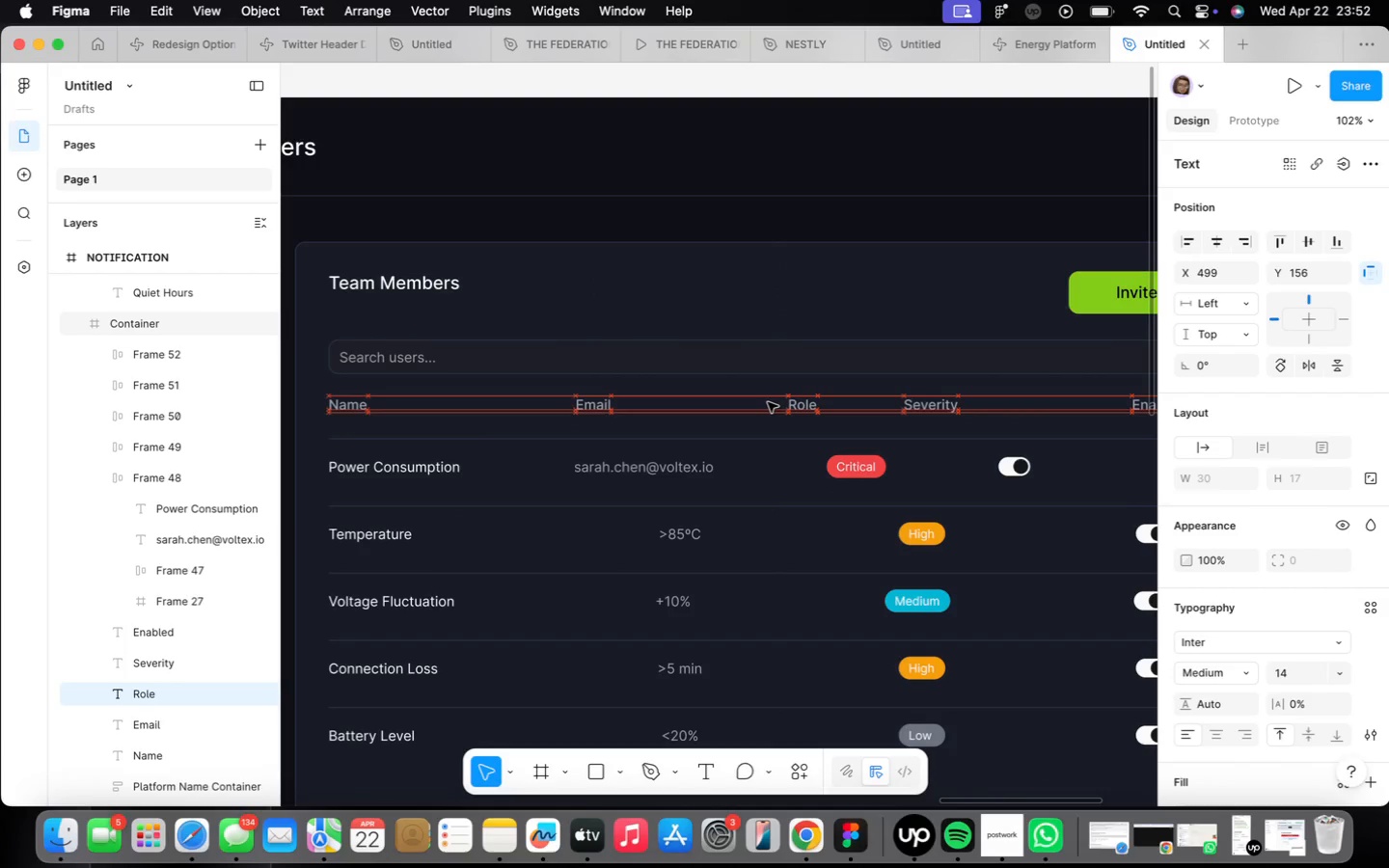 
hold_key(key=ArrowRight, duration=1.5)
 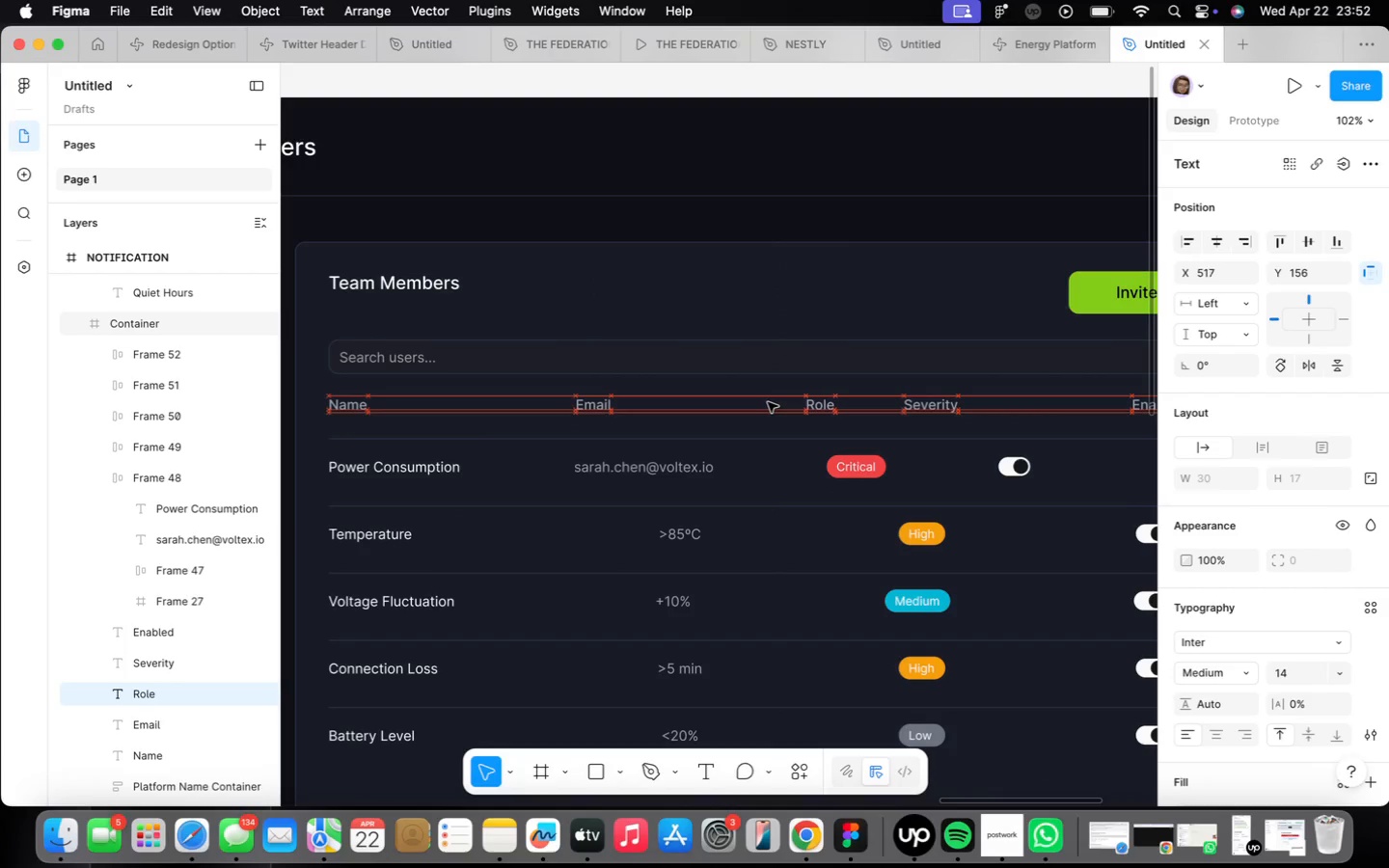 
hold_key(key=ArrowRight, duration=1.51)
 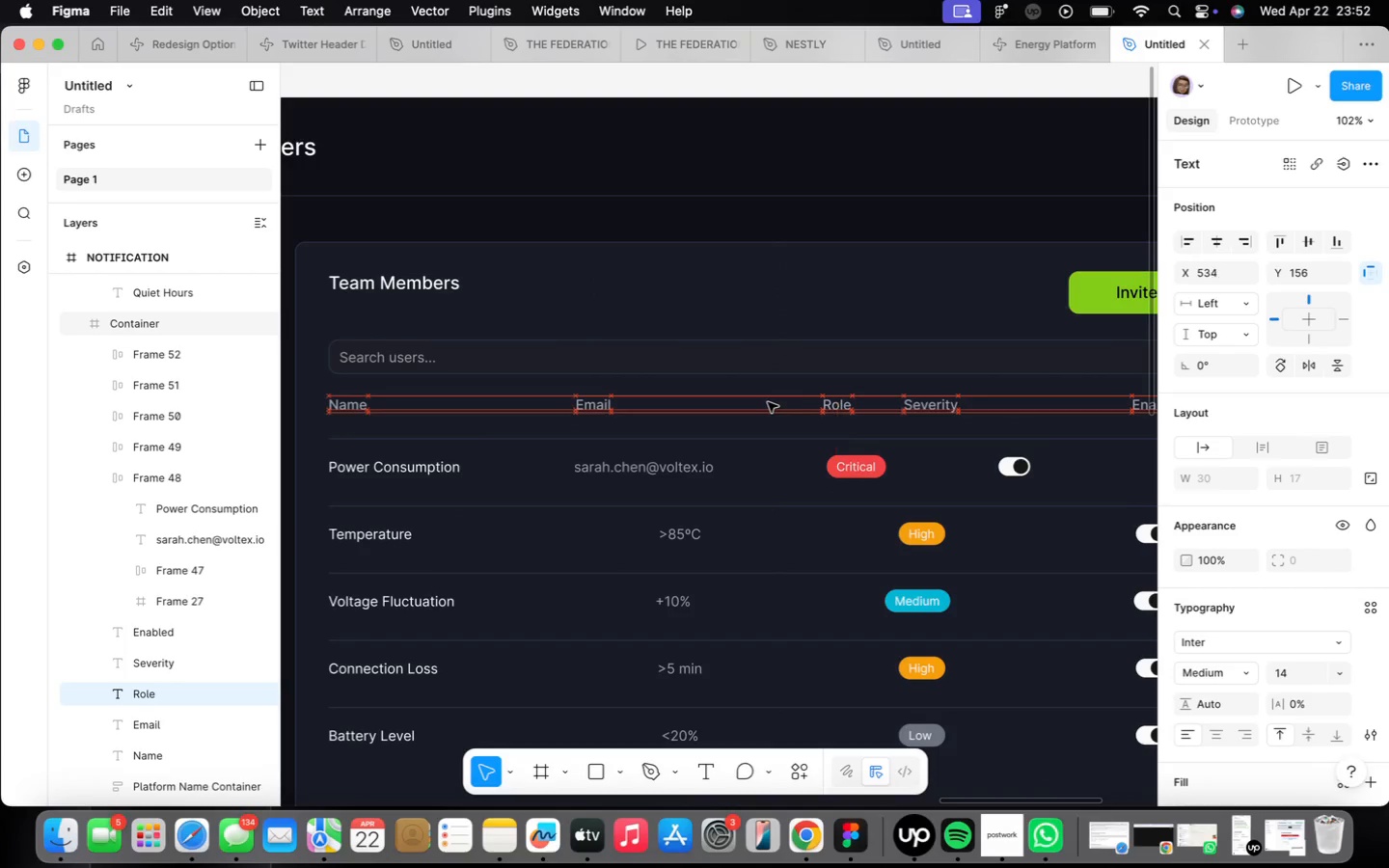 
hold_key(key=ArrowRight, duration=1.22)
 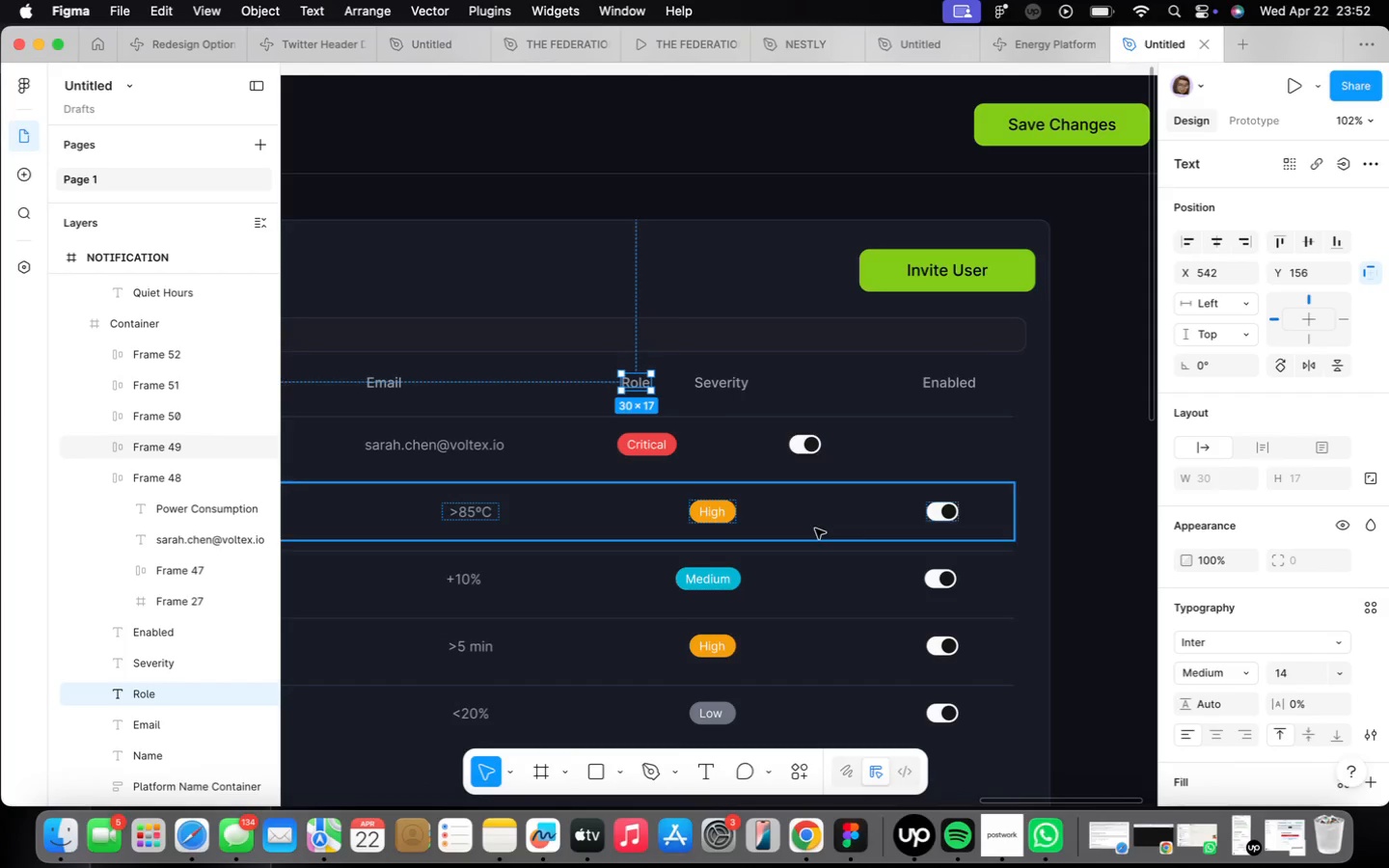 
left_click([717, 388])
 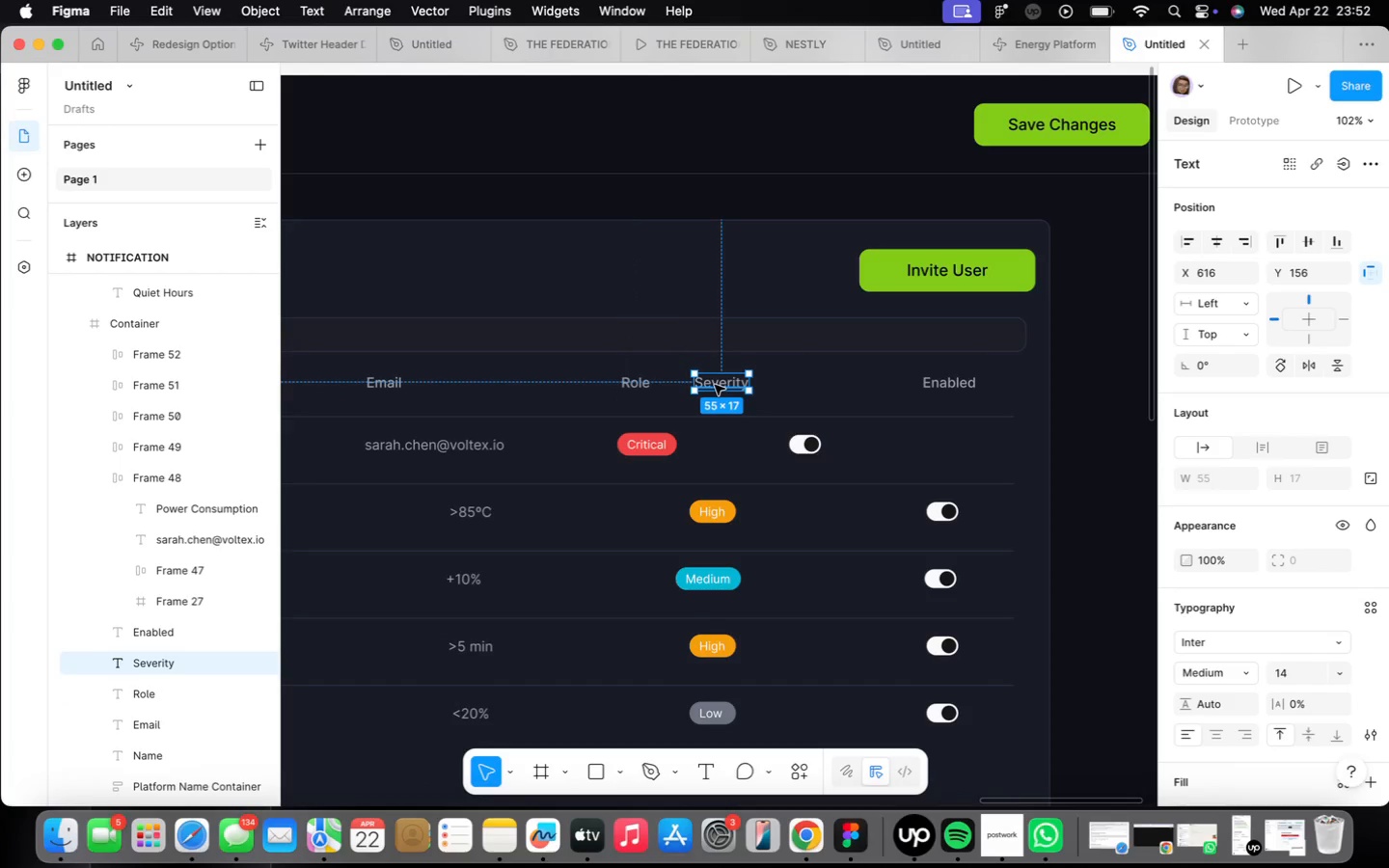 
left_click_drag(start_coordinate=[715, 385], to_coordinate=[798, 386])
 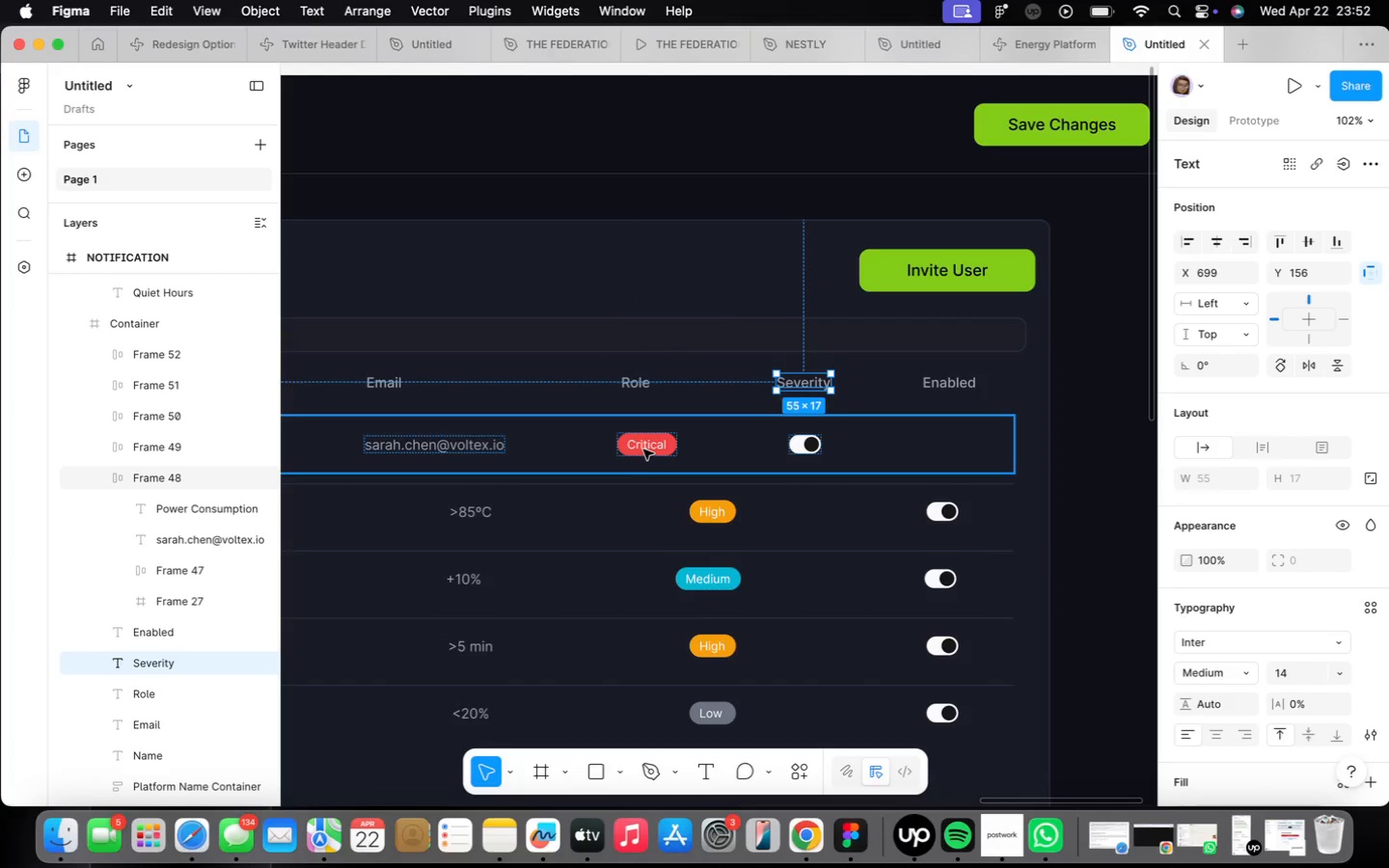 
double_click([643, 449])
 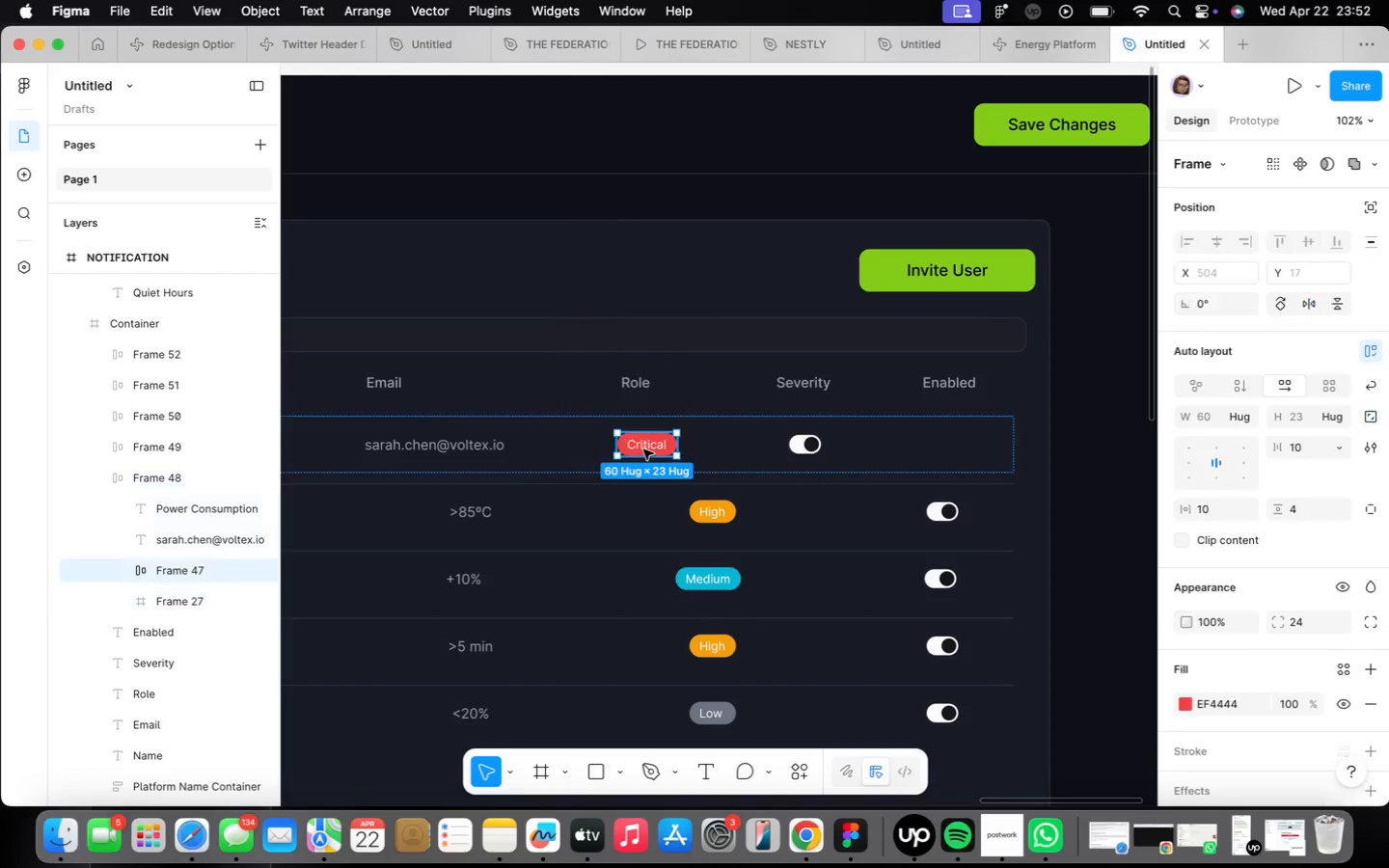 
triple_click([643, 449])
 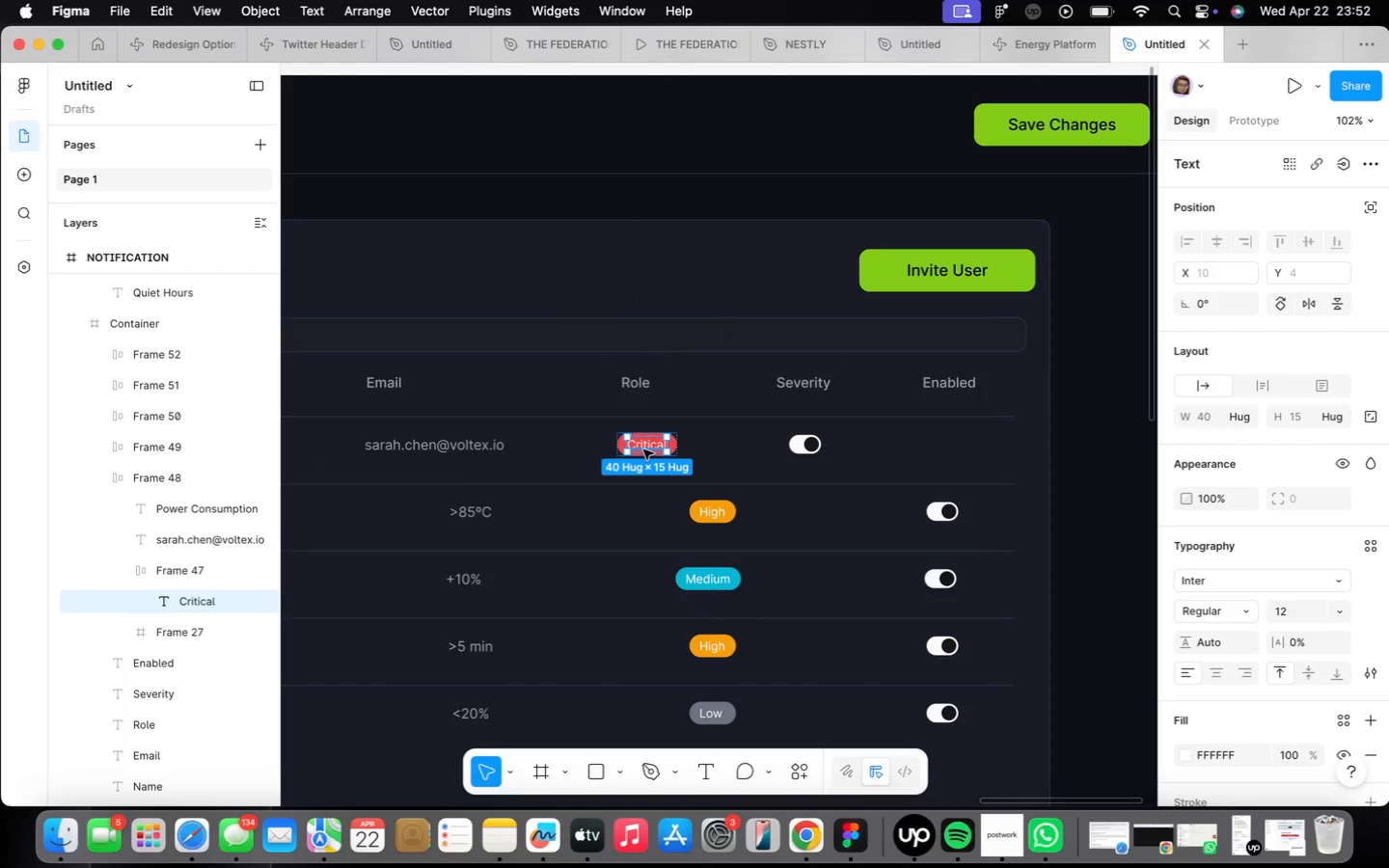 
left_click([643, 449])
 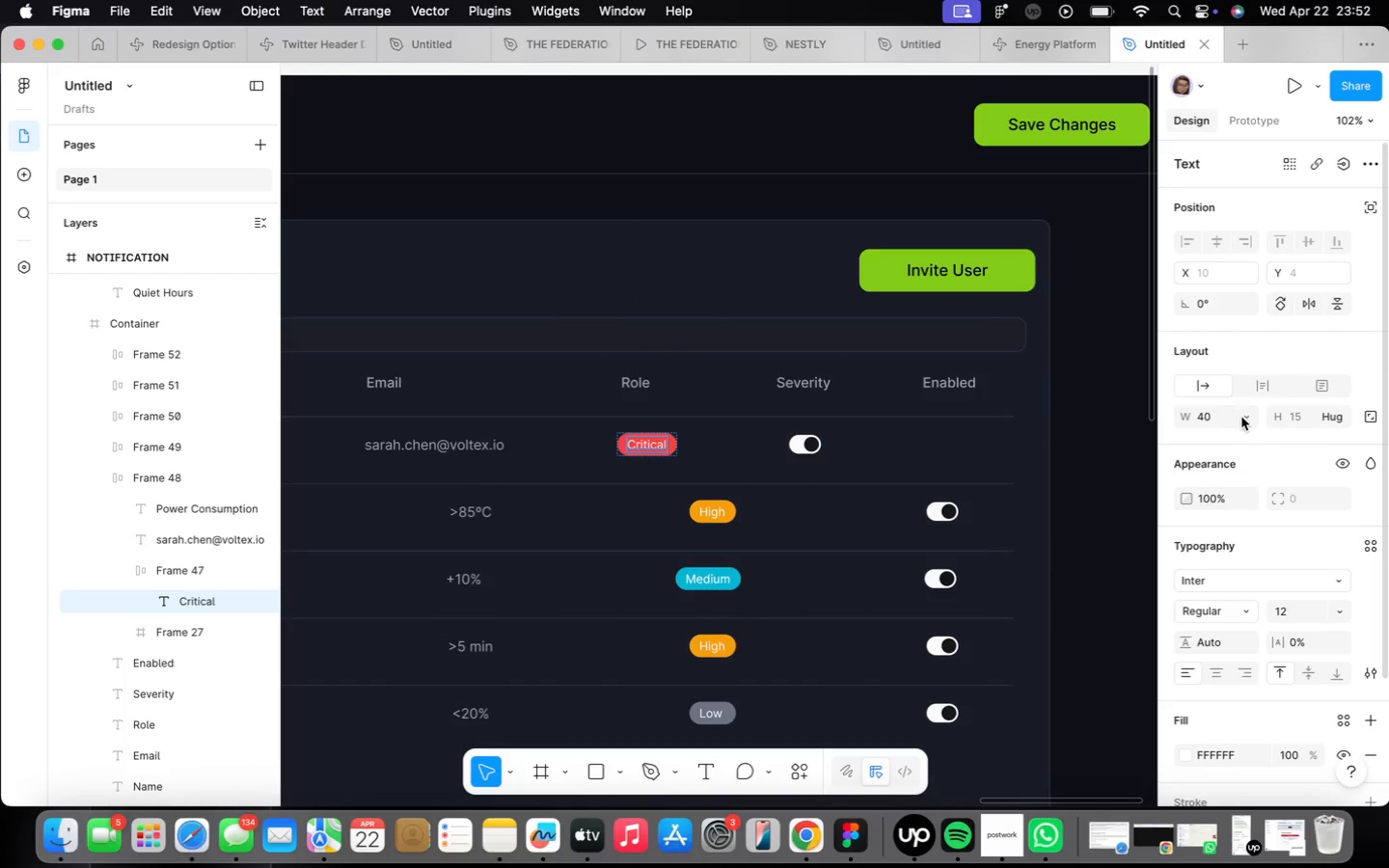 
double_click([1236, 400])
 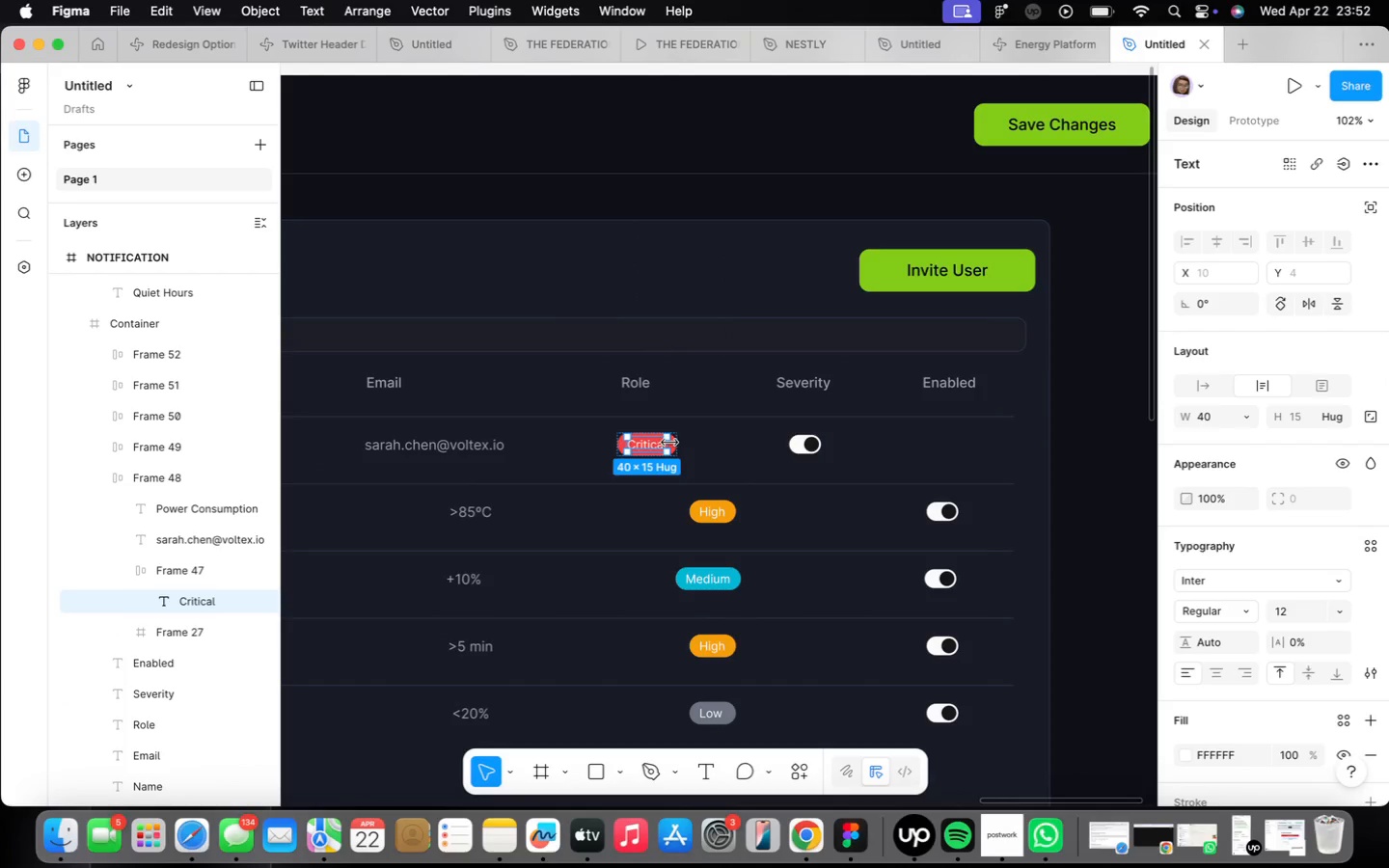 
left_click([662, 445])
 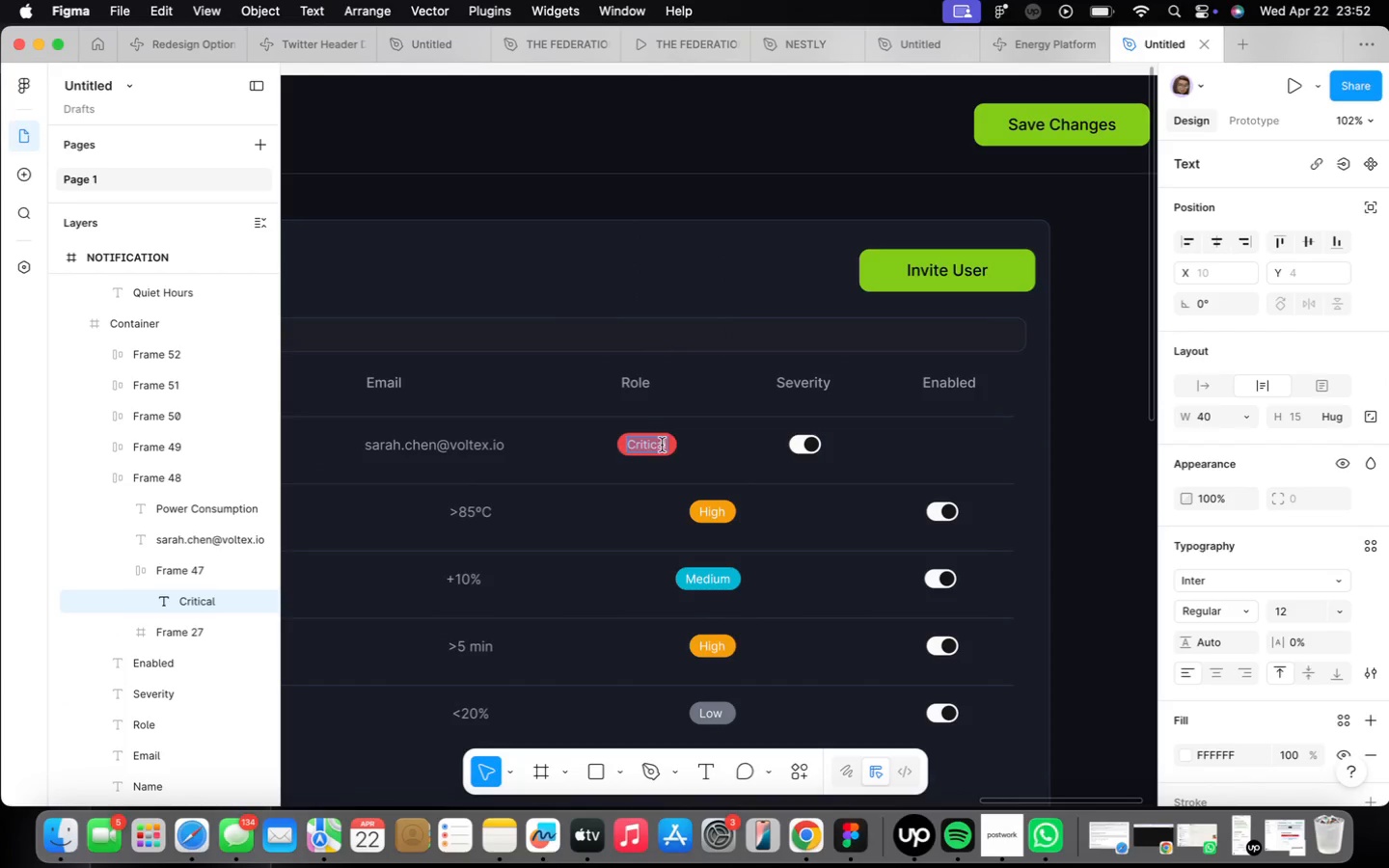 
type(Admin)
 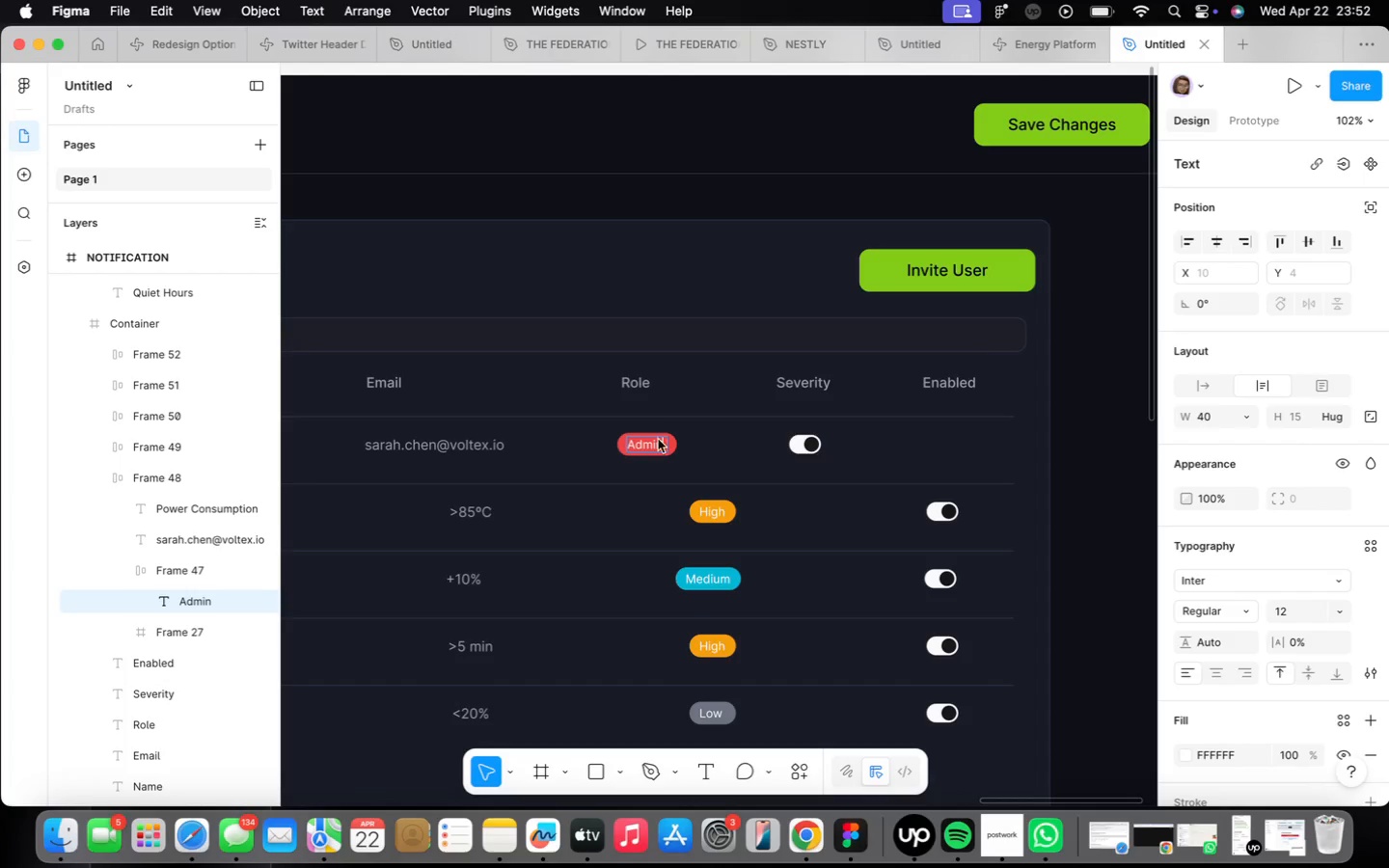 
left_click([750, 442])
 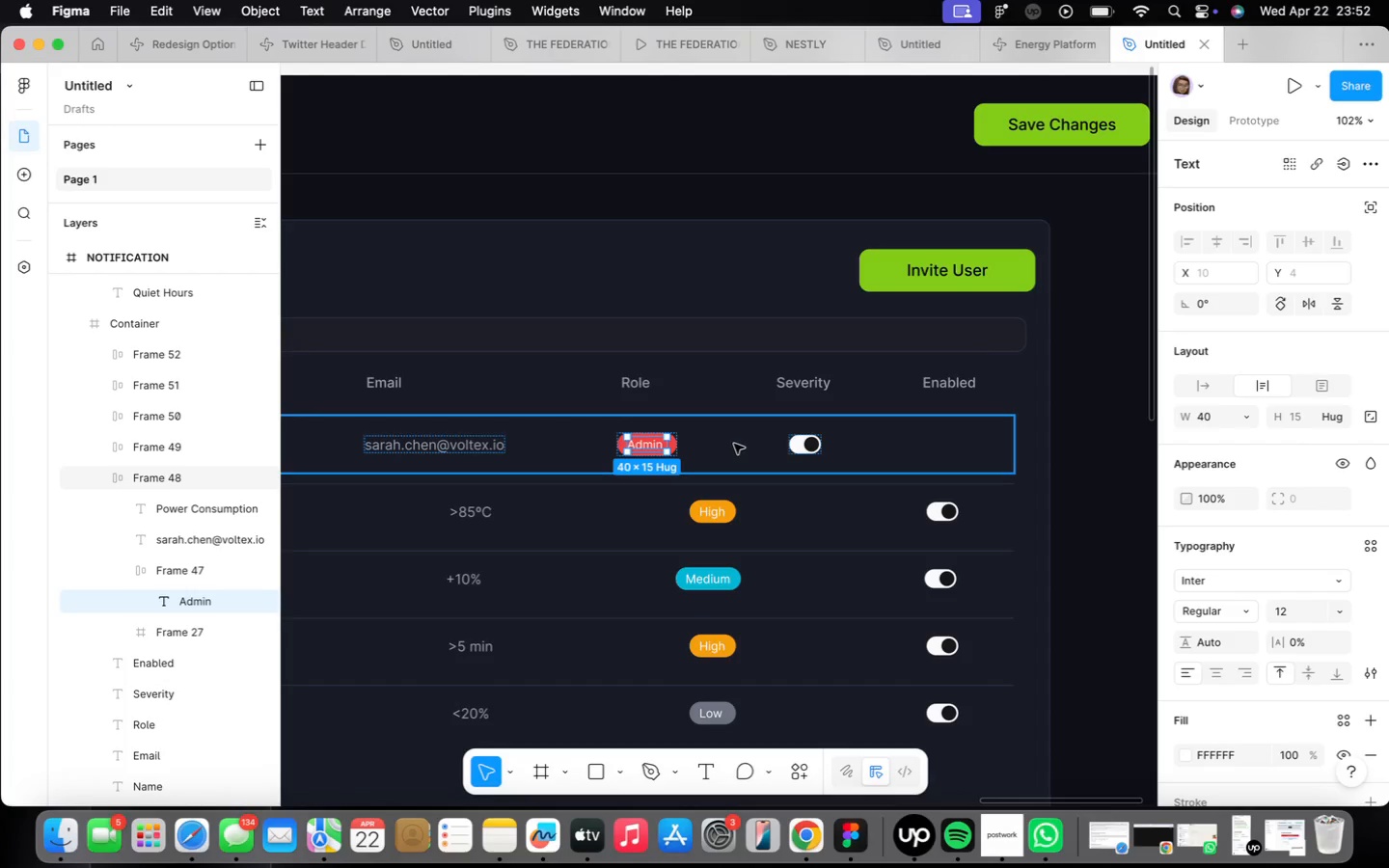 
left_click([734, 443])
 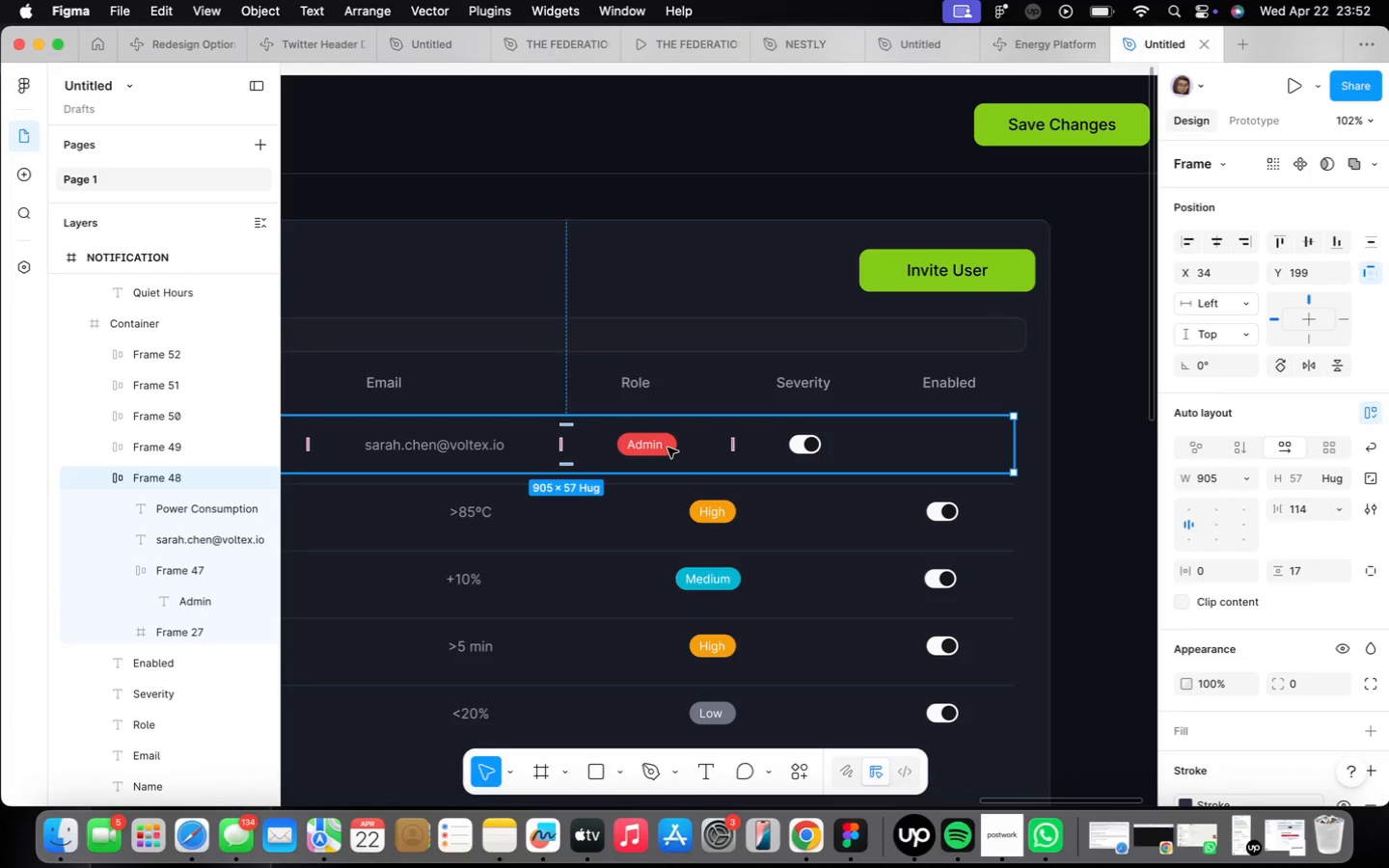 
double_click([667, 448])
 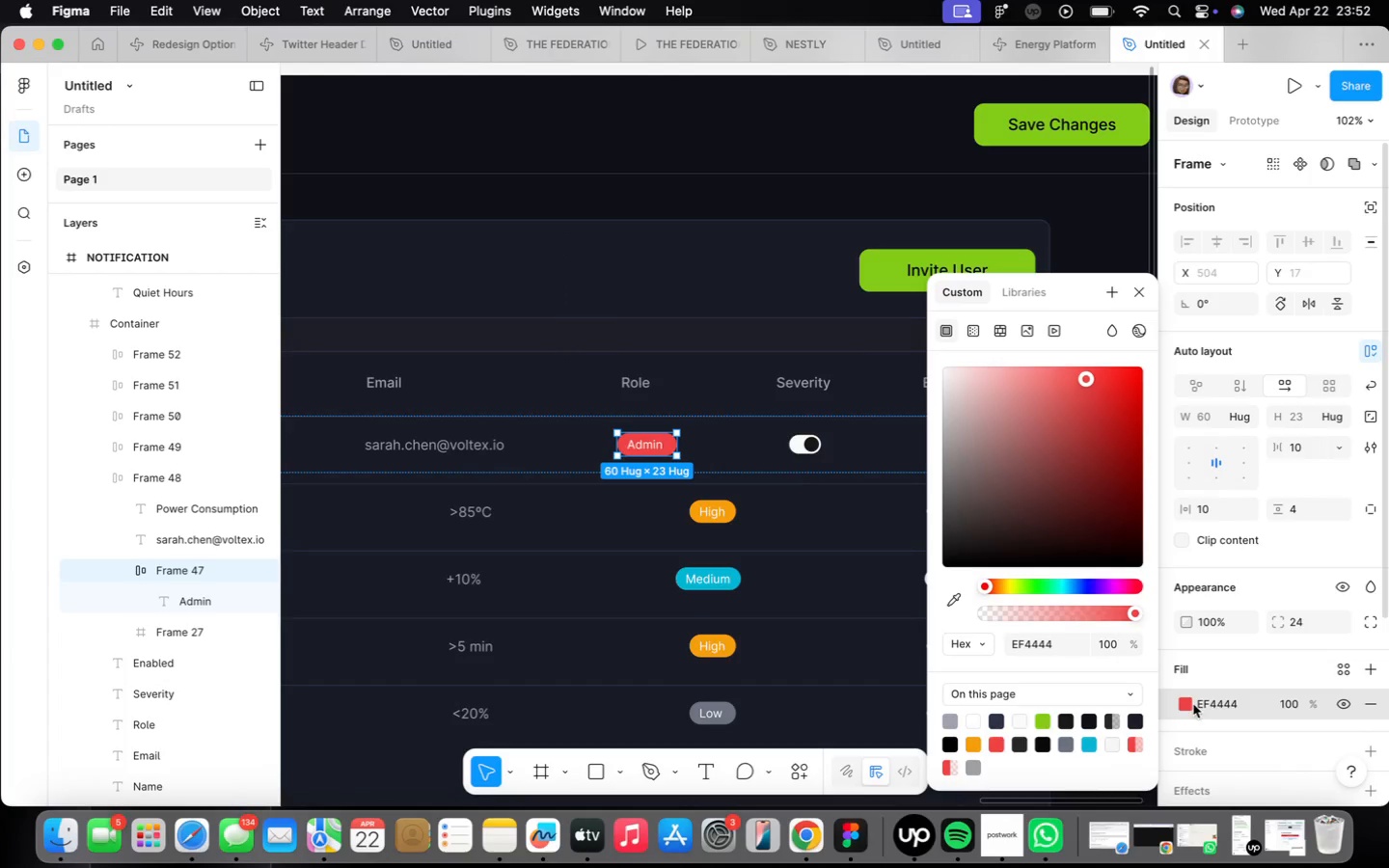 
left_click([1339, 670])
 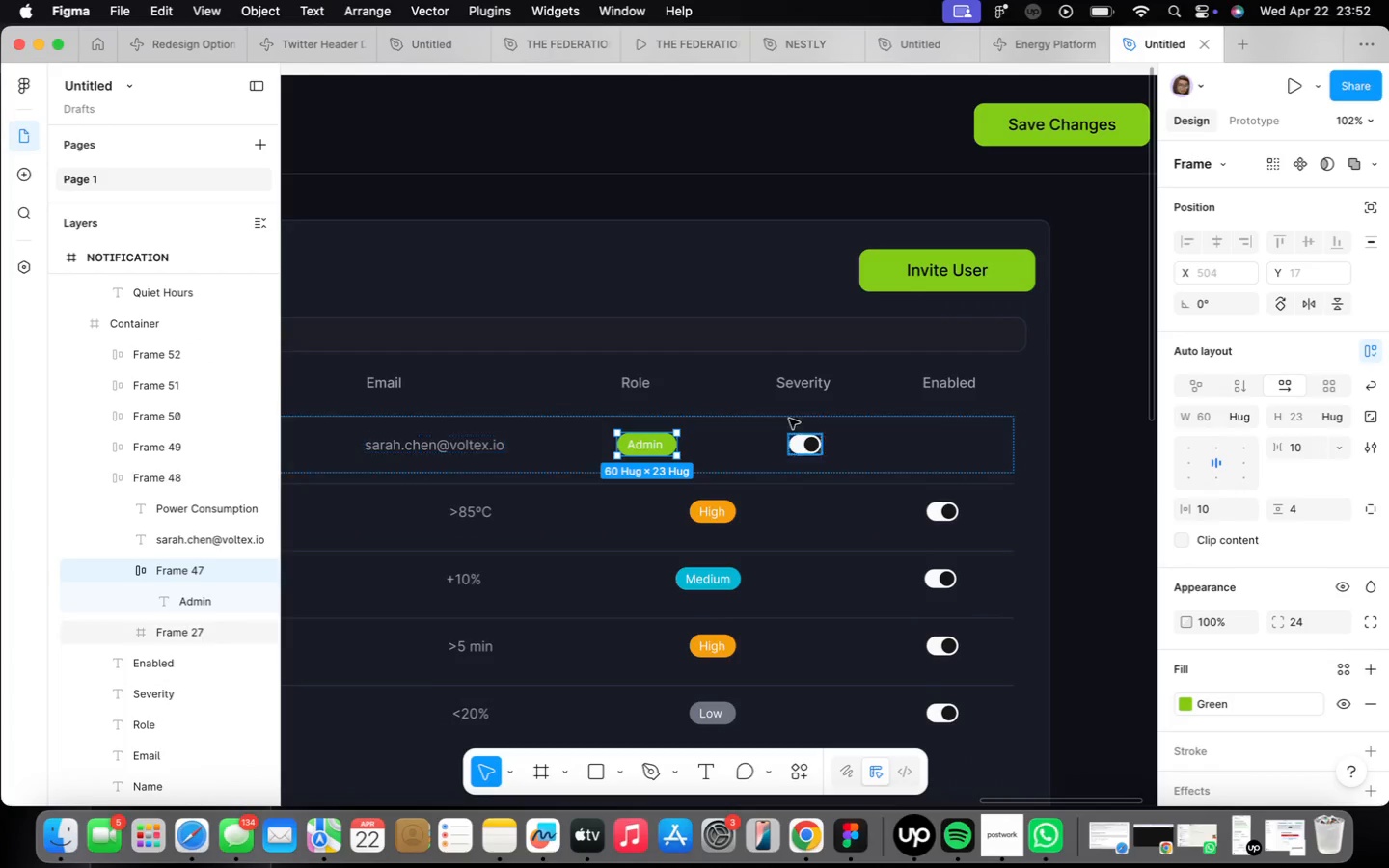 
double_click([800, 378])
 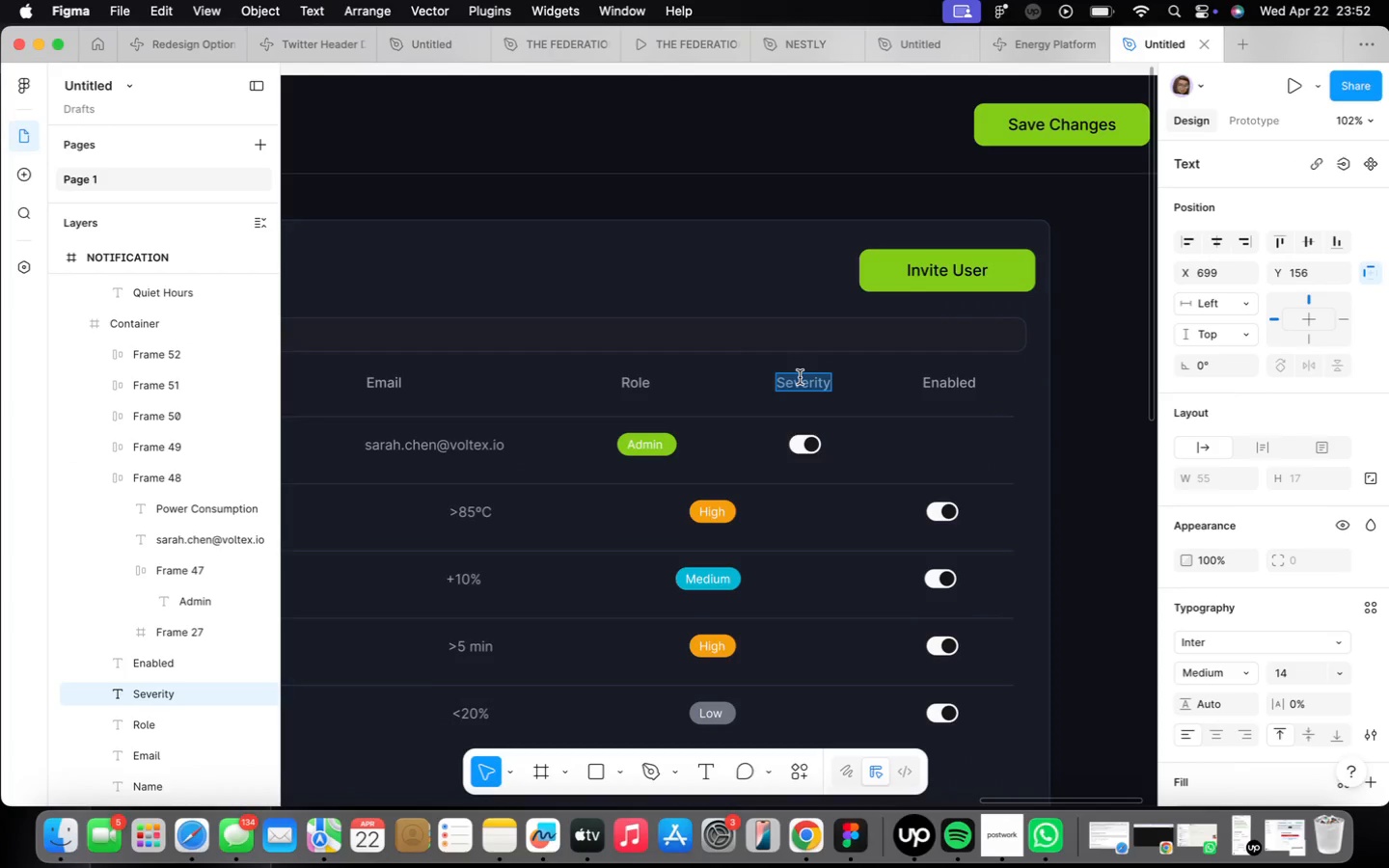 
type(Status)
 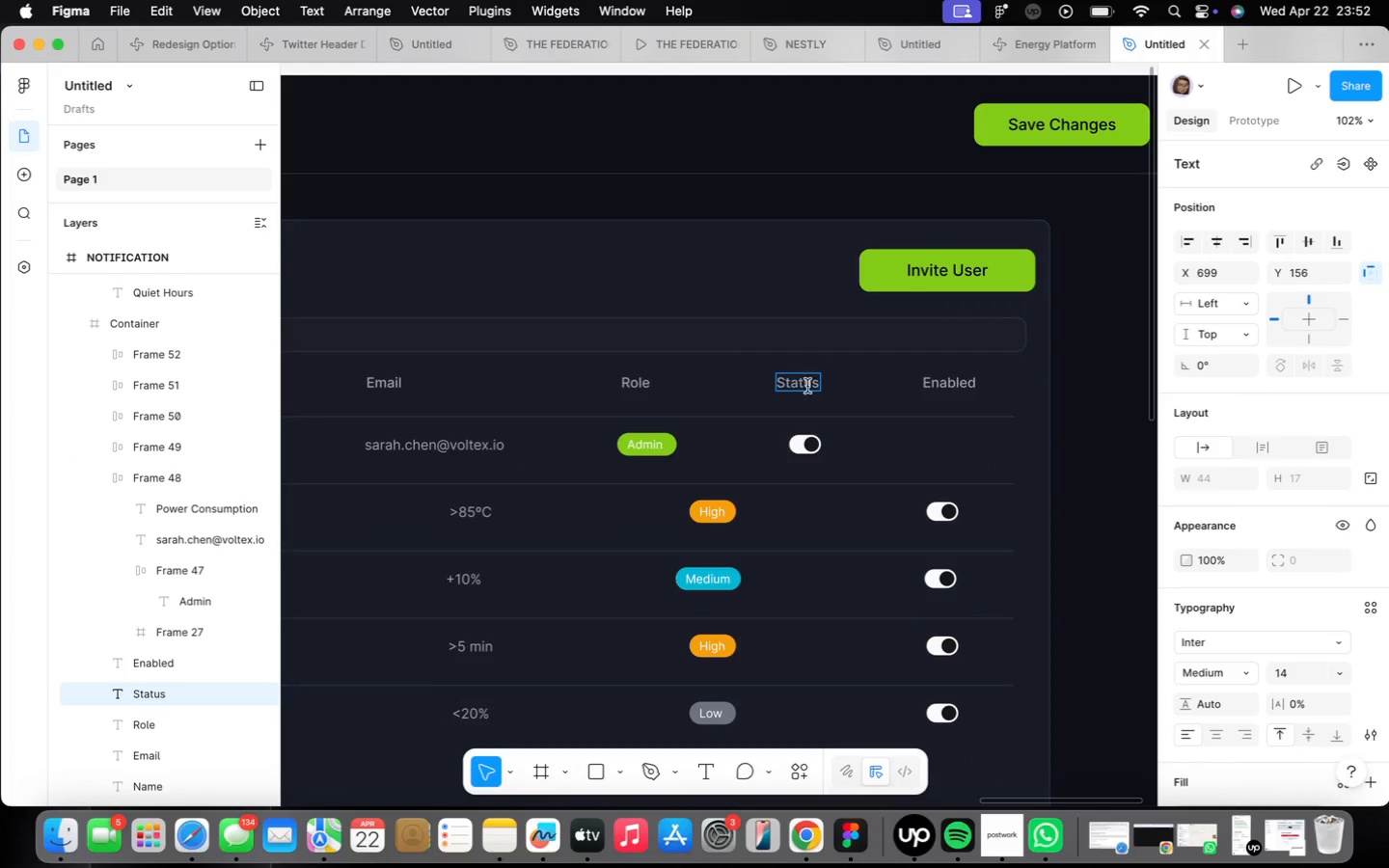 
left_click([830, 440])
 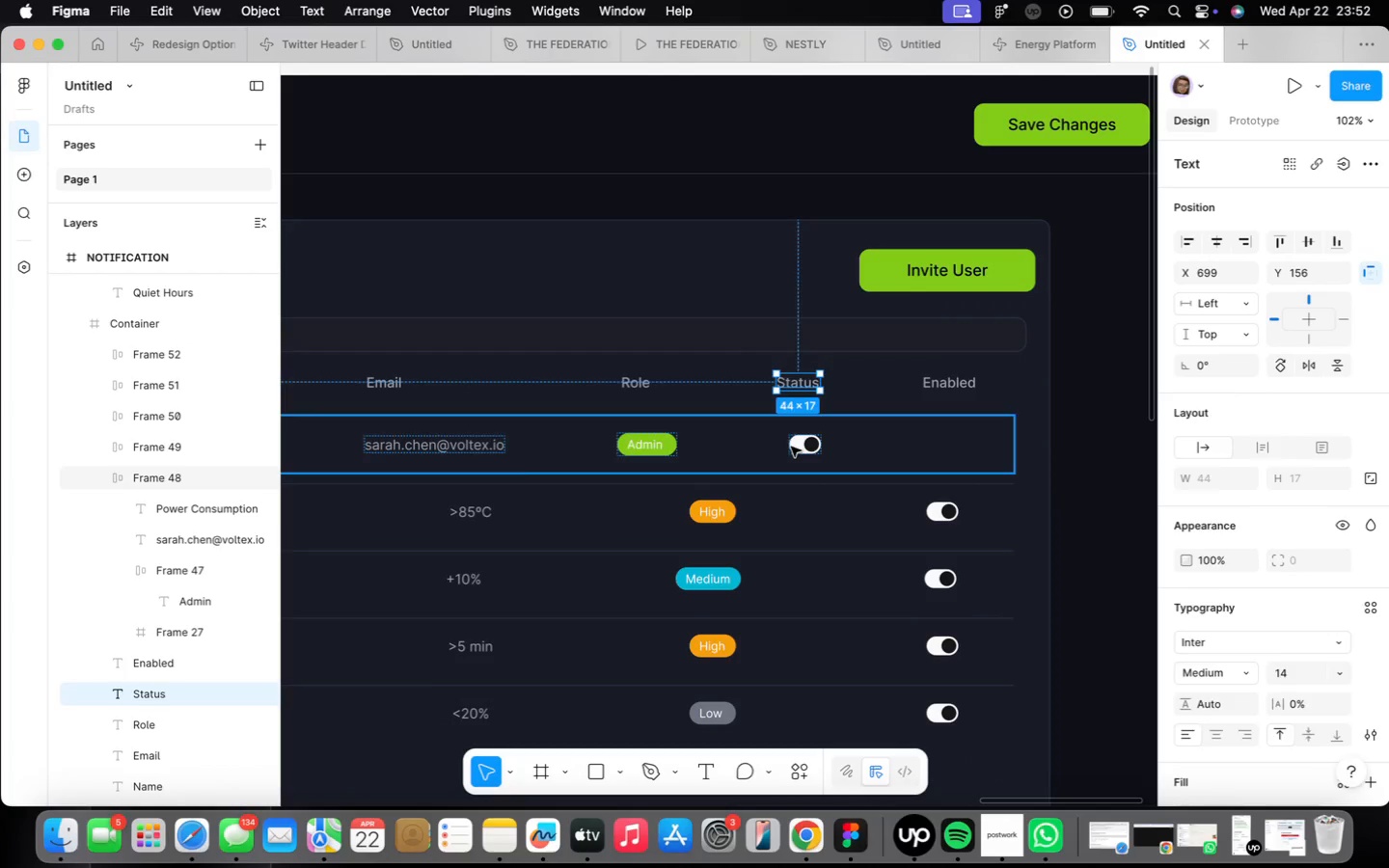 
double_click([792, 448])
 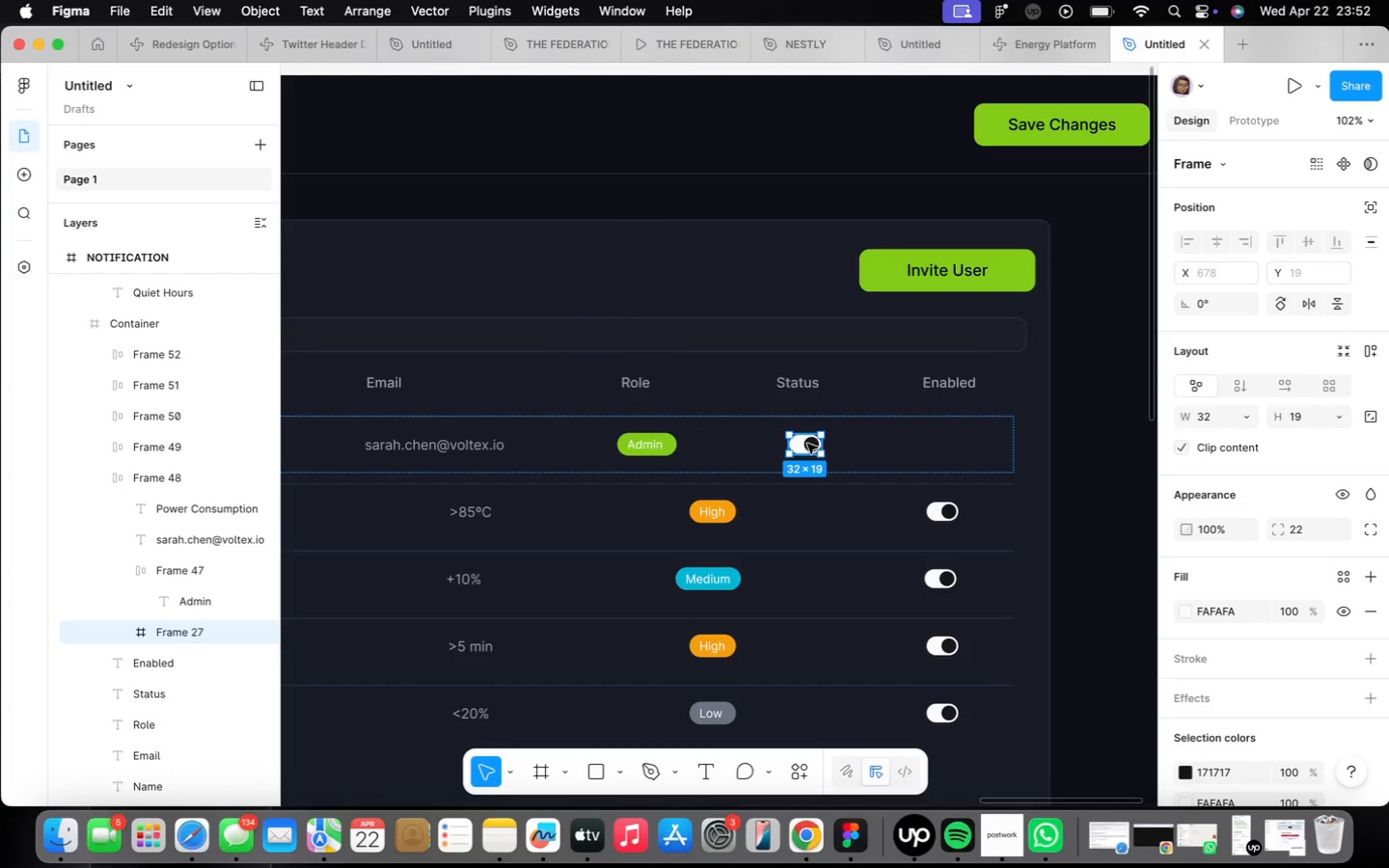 
scroll: coordinate [645, 438], scroll_direction: up, amount: 11.0
 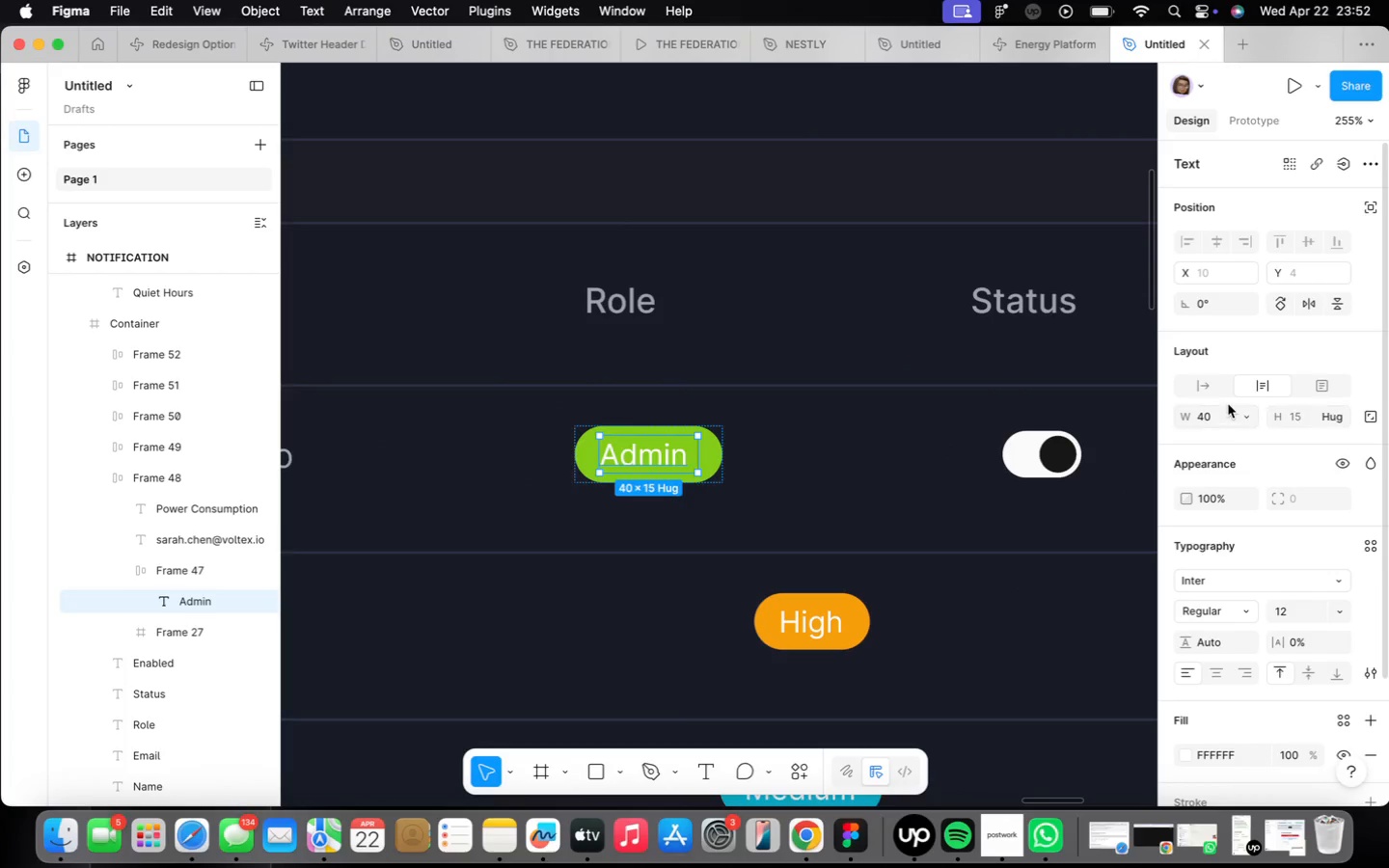 
left_click([1213, 390])
 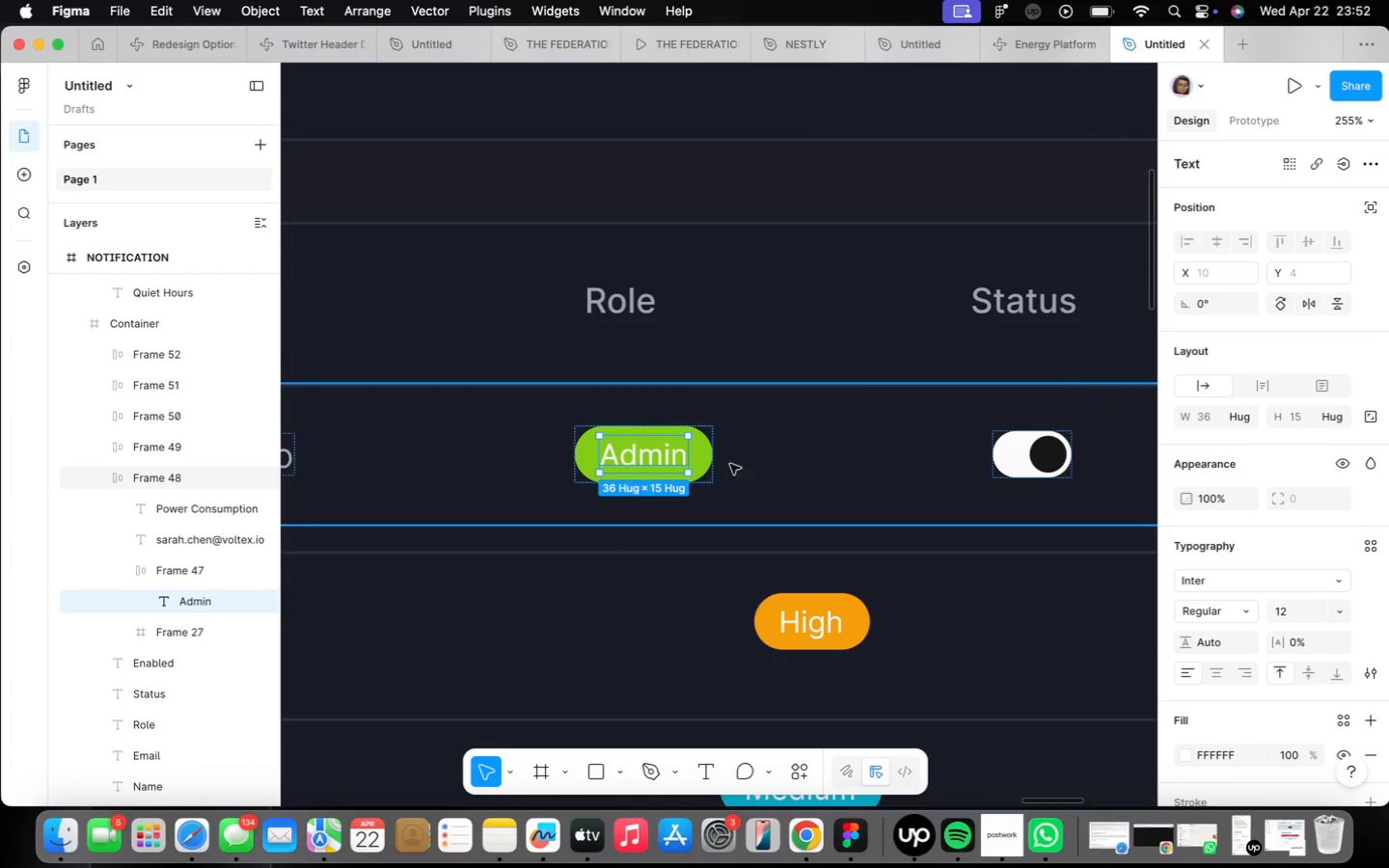 
scroll: coordinate [638, 471], scroll_direction: down, amount: 7.0
 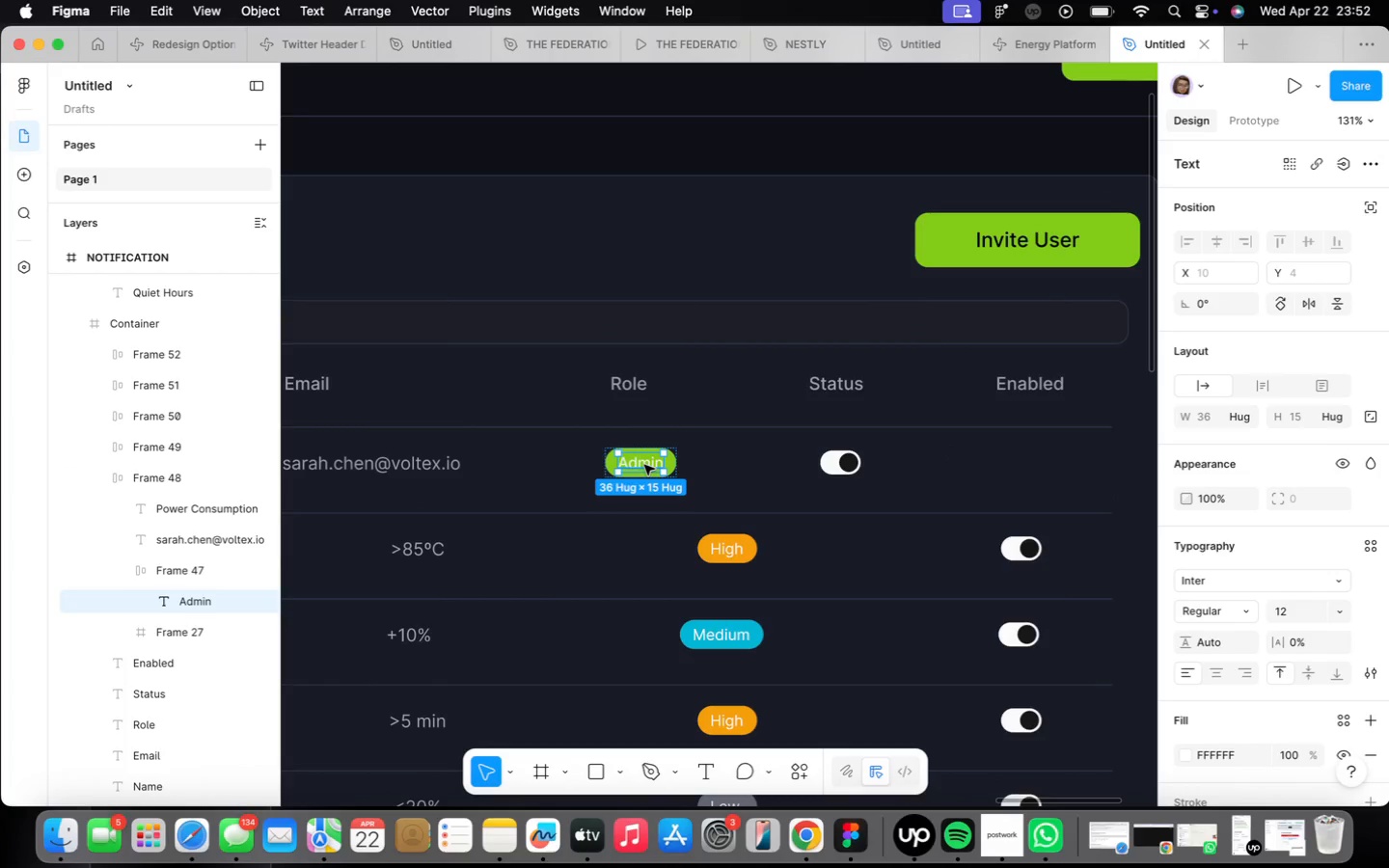 
right_click([644, 465])
 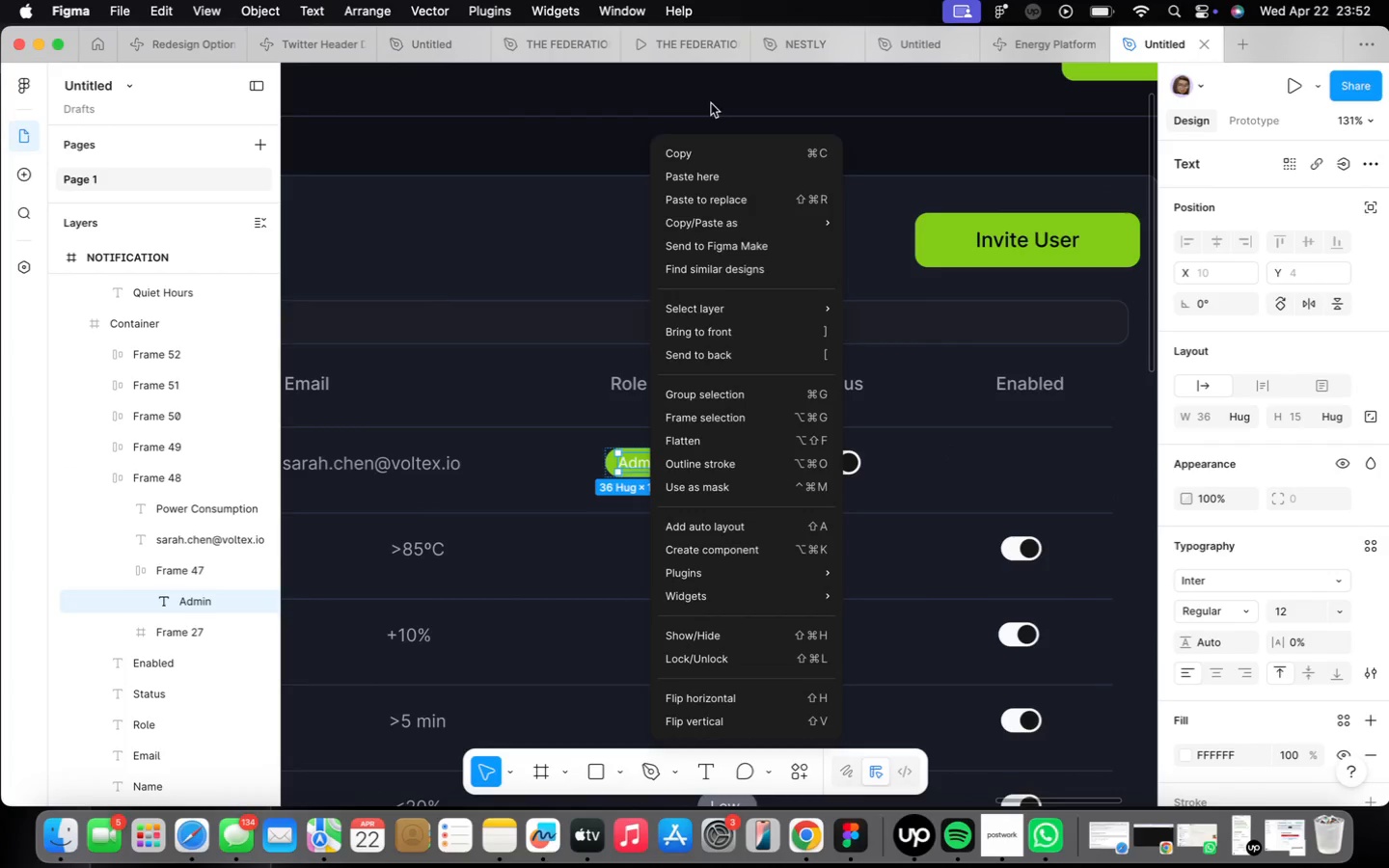 
left_click([712, 163])
 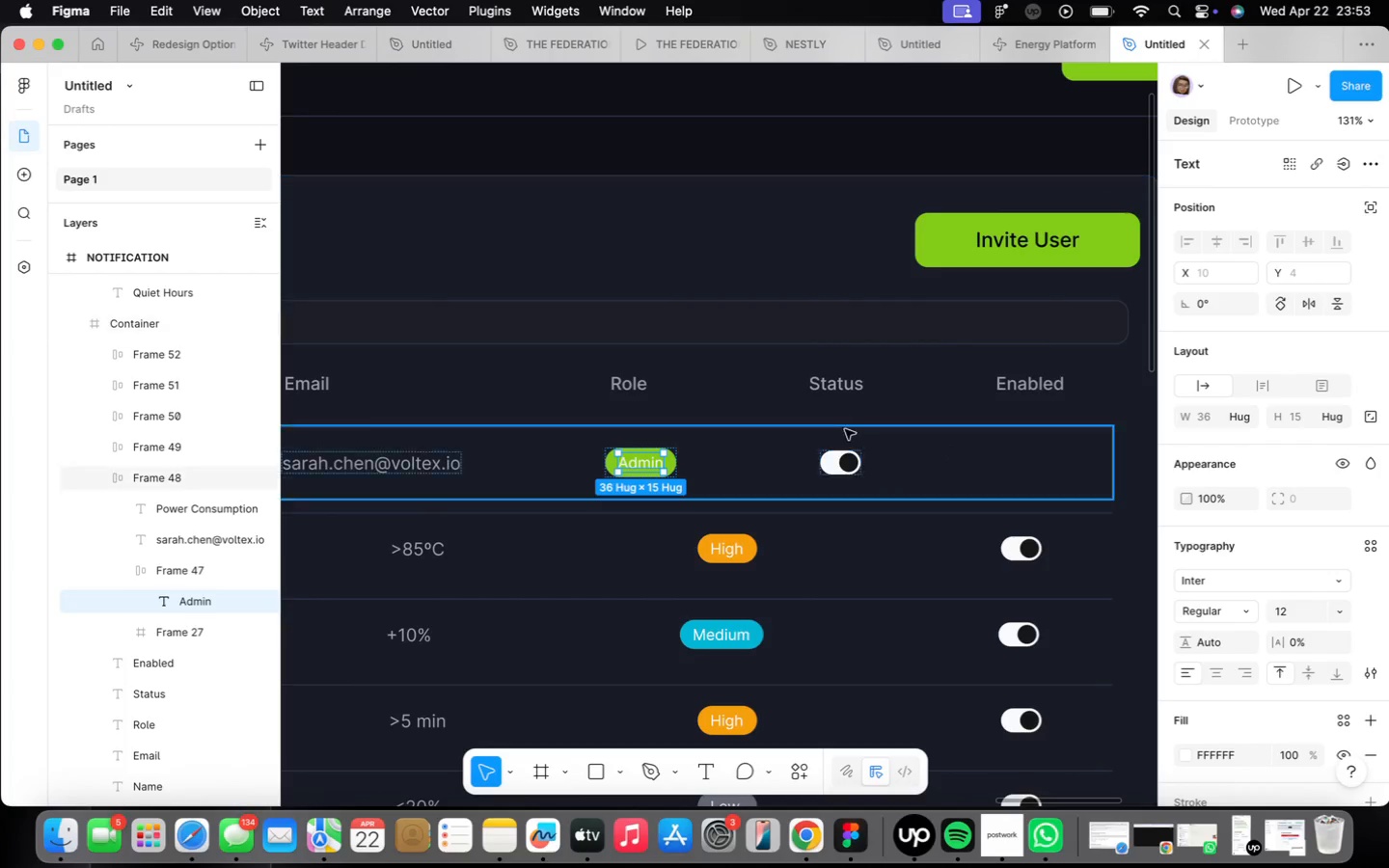 
left_click([840, 454])
 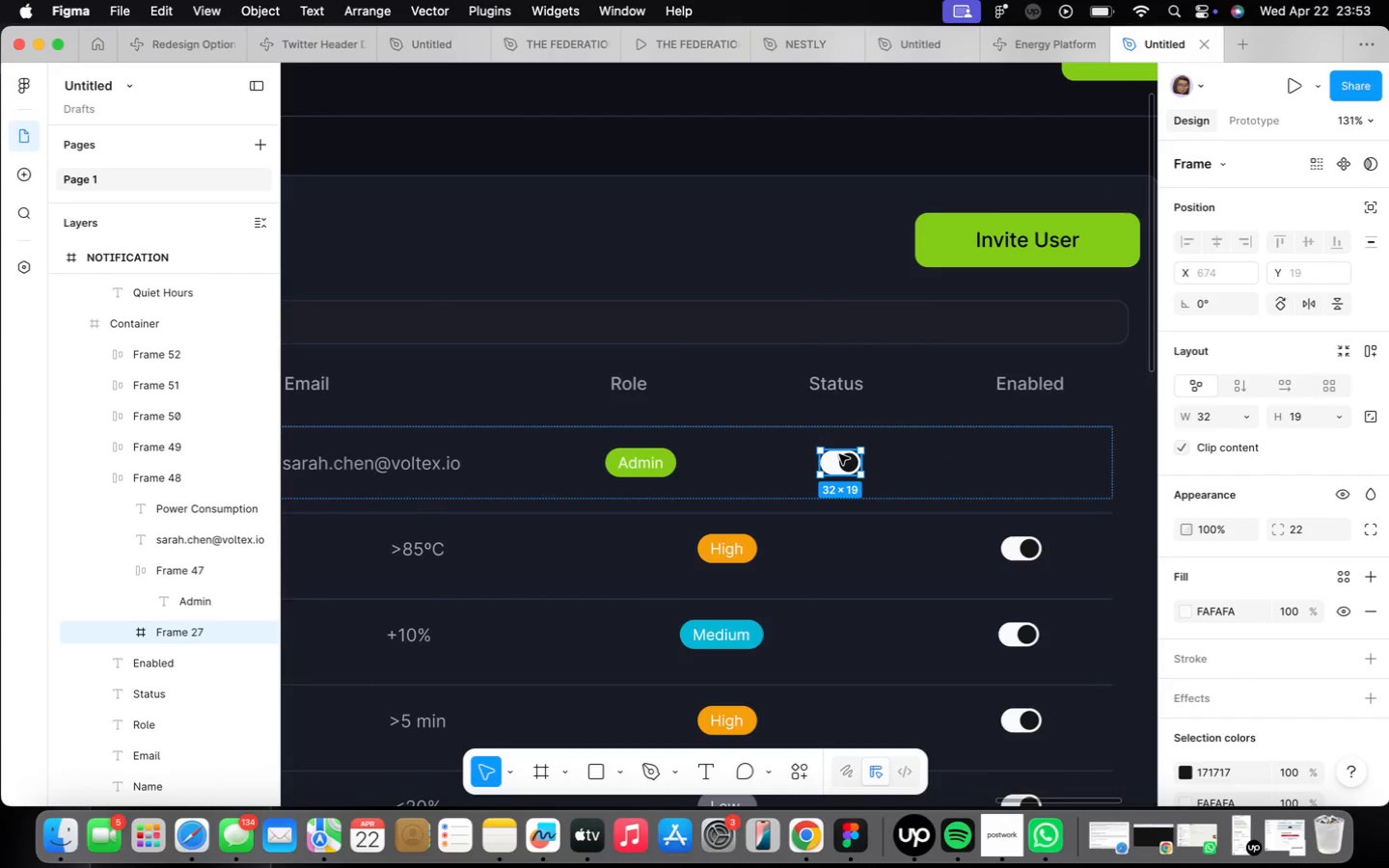 
right_click([839, 454])
 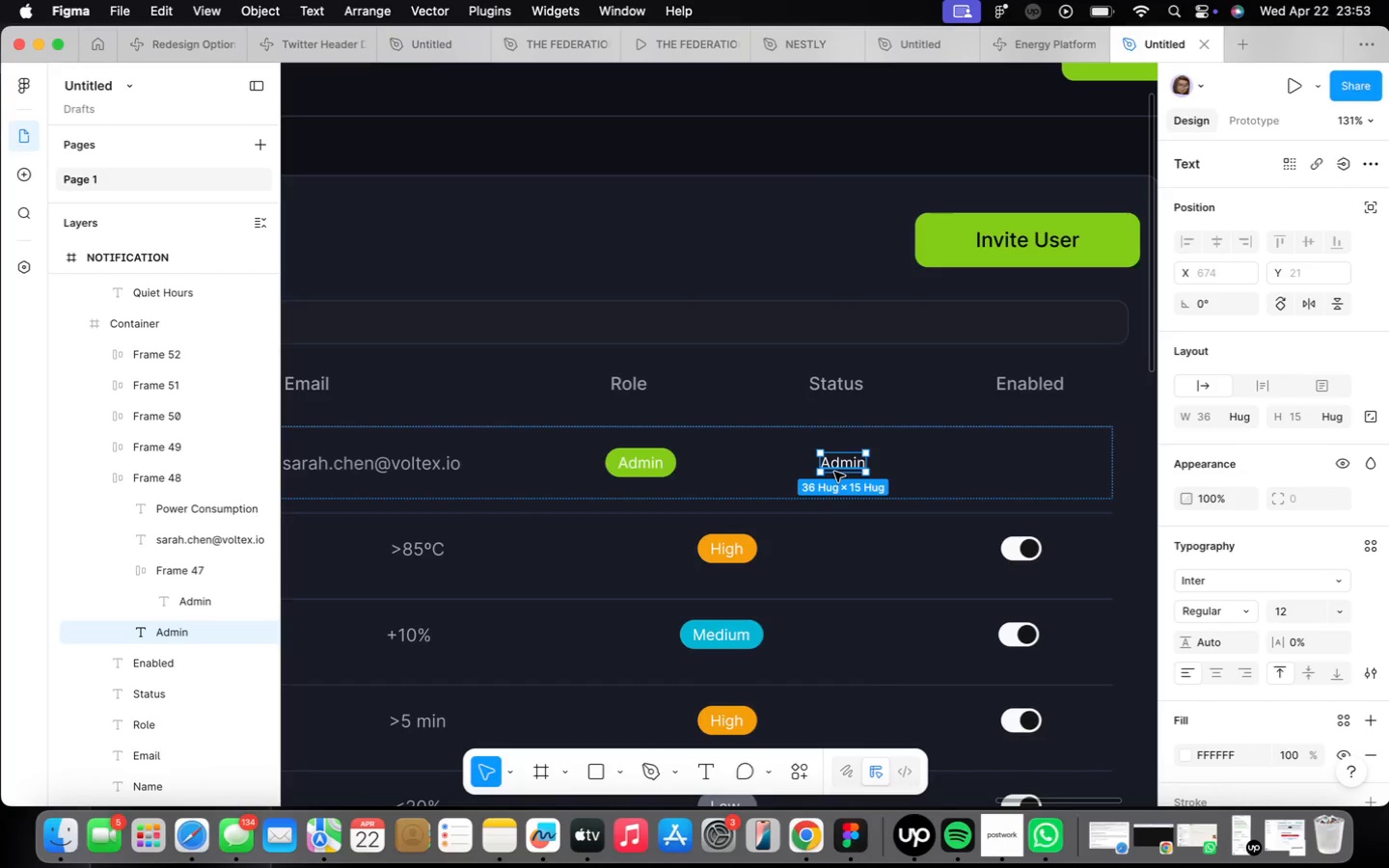 
double_click([833, 460])
 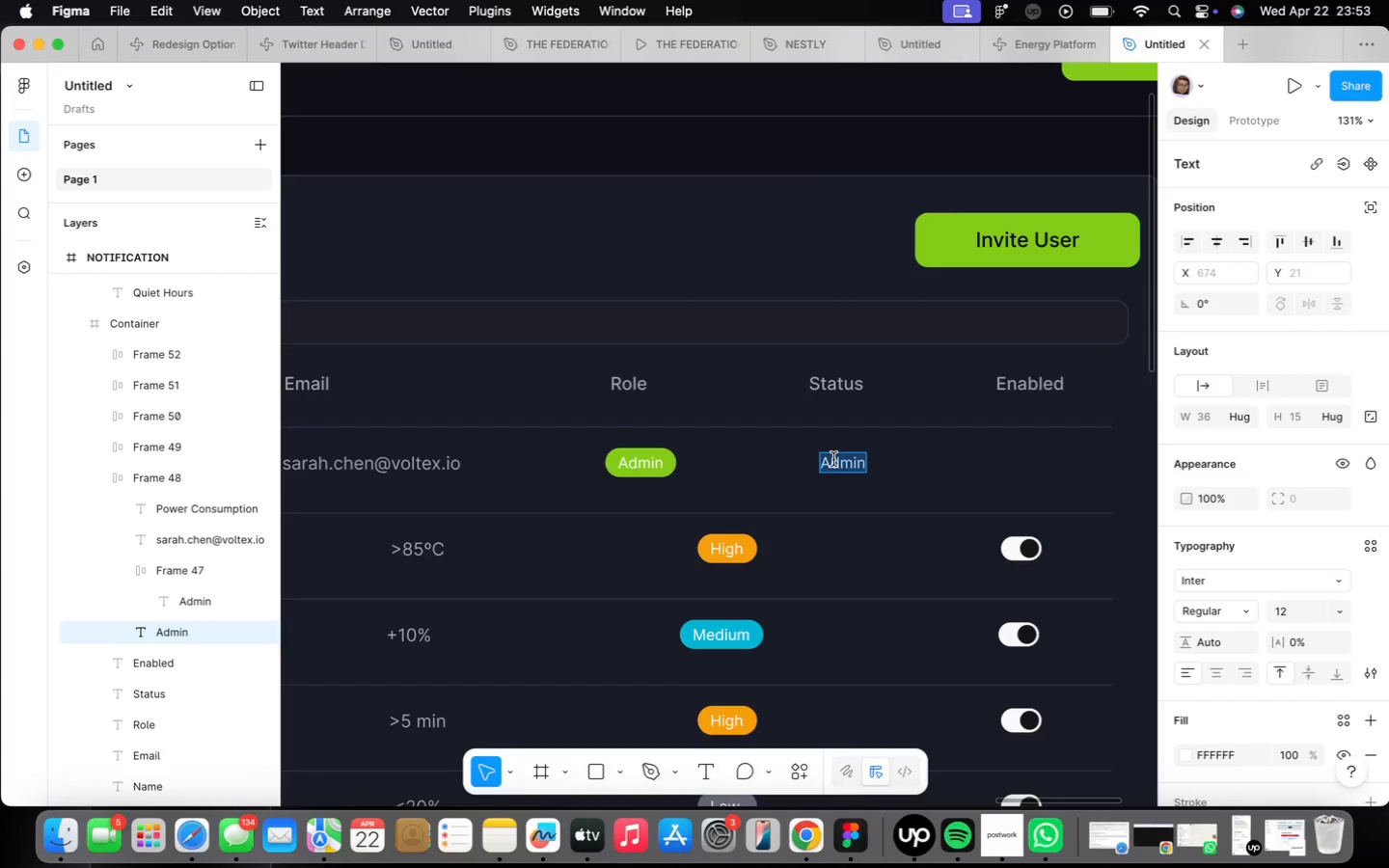 
type(Active)
 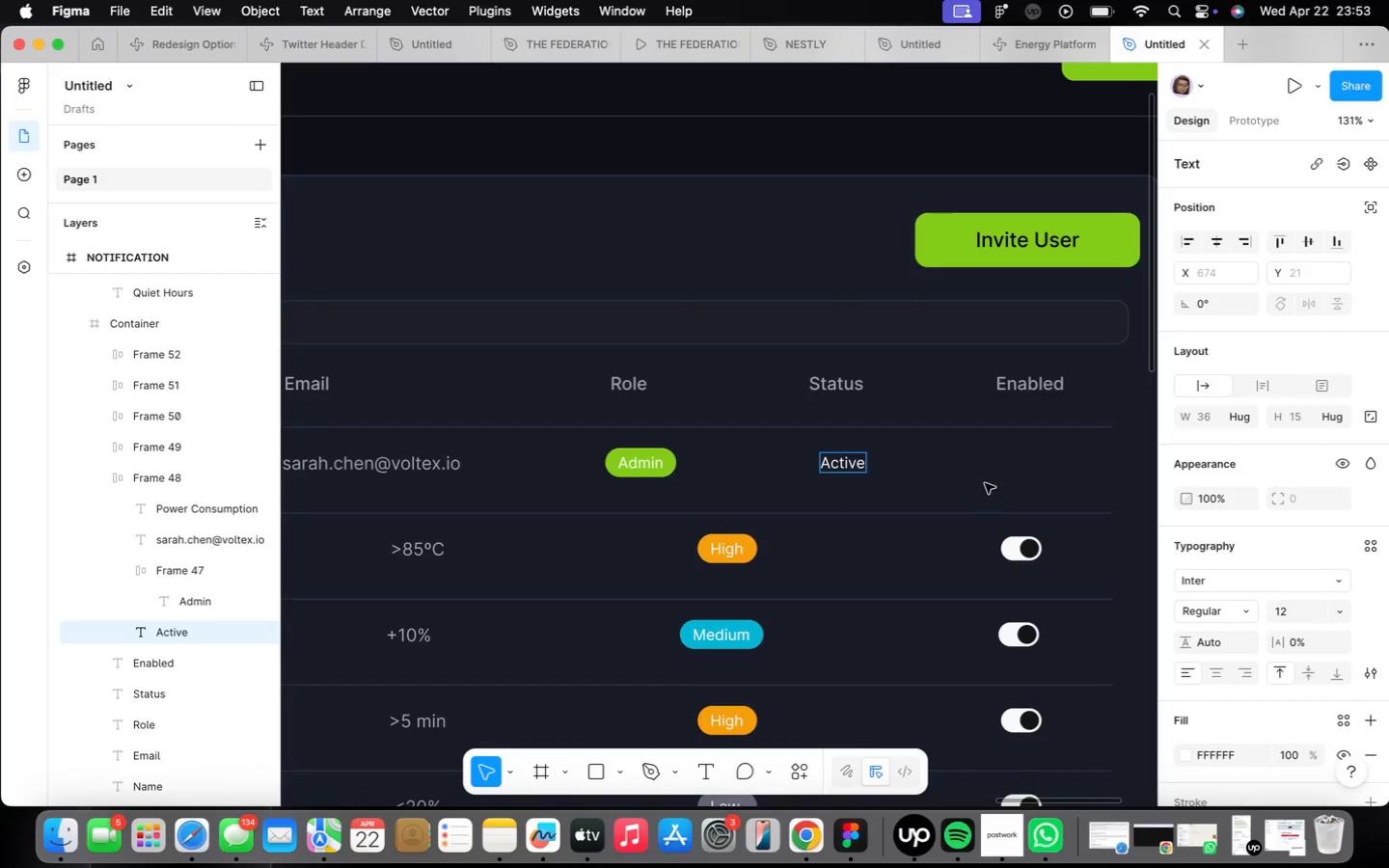 
left_click([998, 502])
 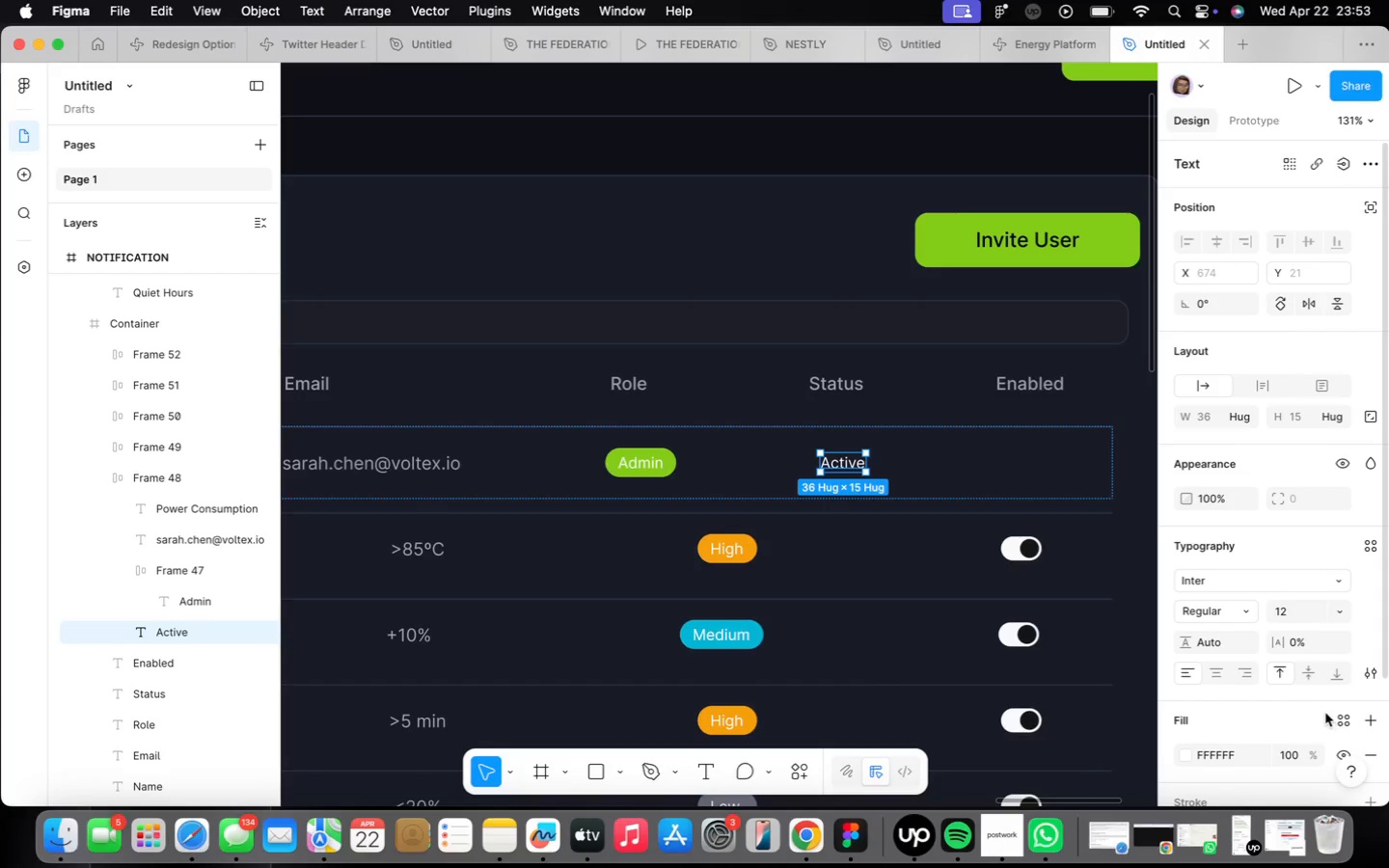 
scroll: coordinate [1322, 705], scroll_direction: down, amount: 8.0
 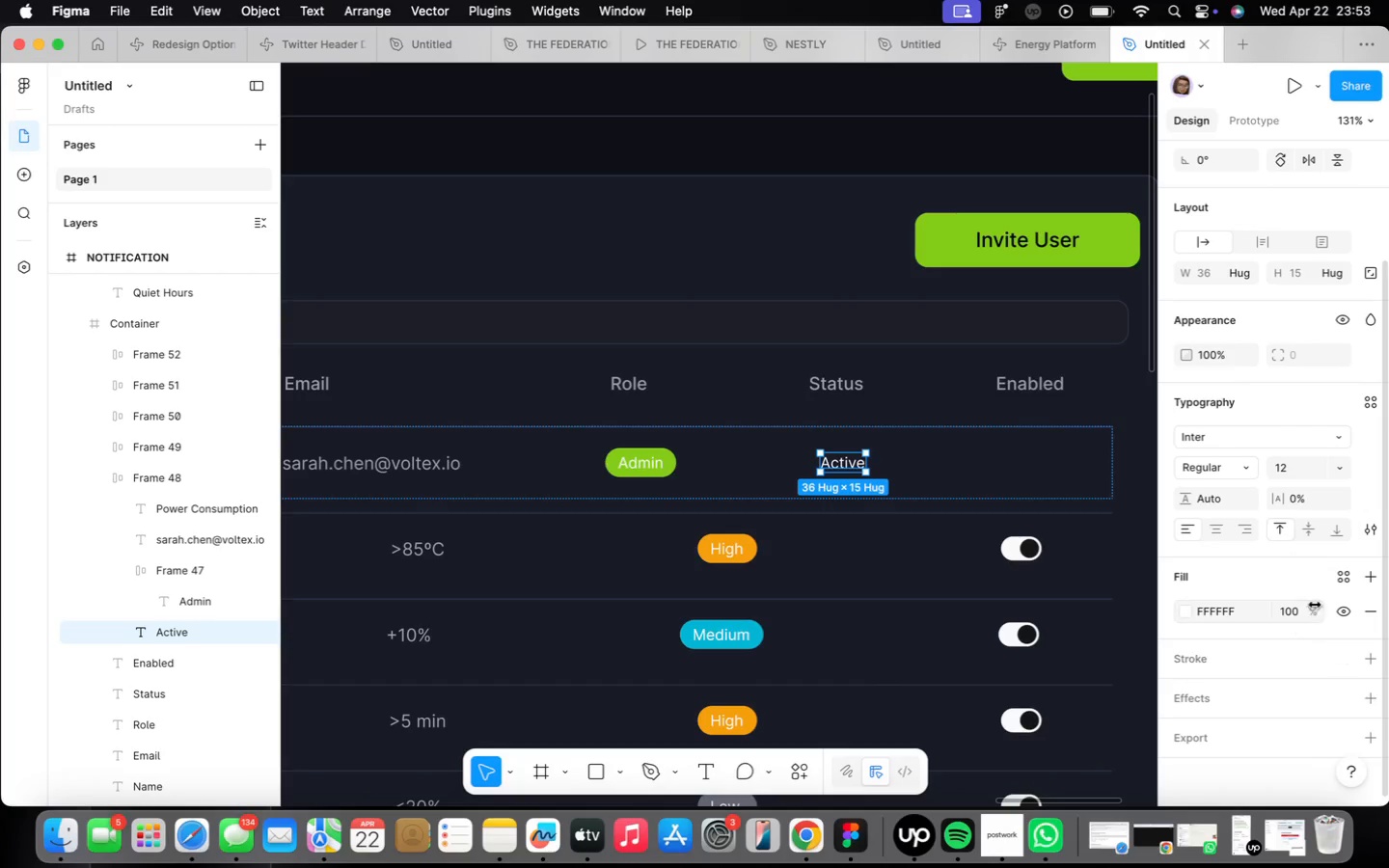 
left_click([1343, 580])
 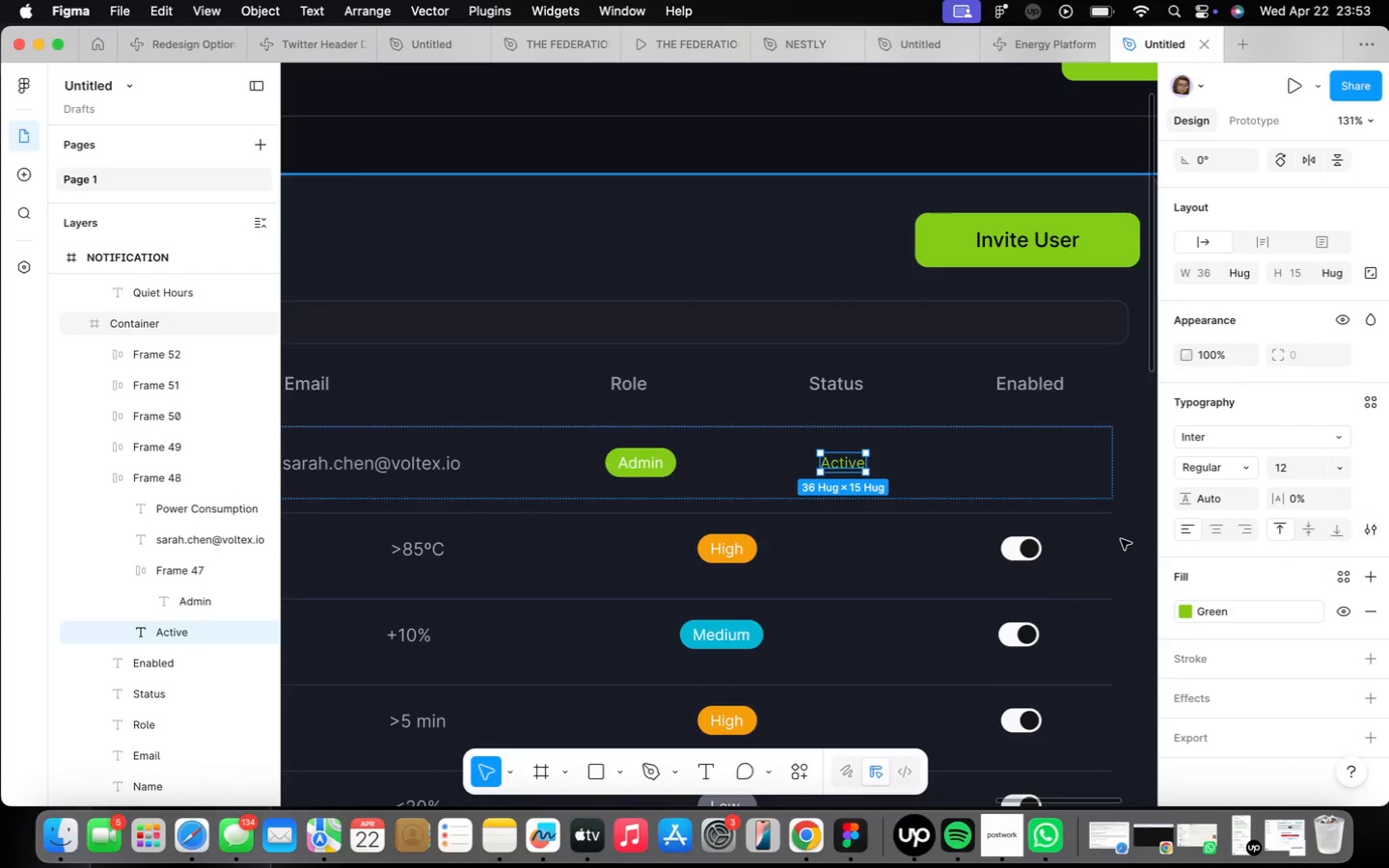 
left_click([1121, 539])
 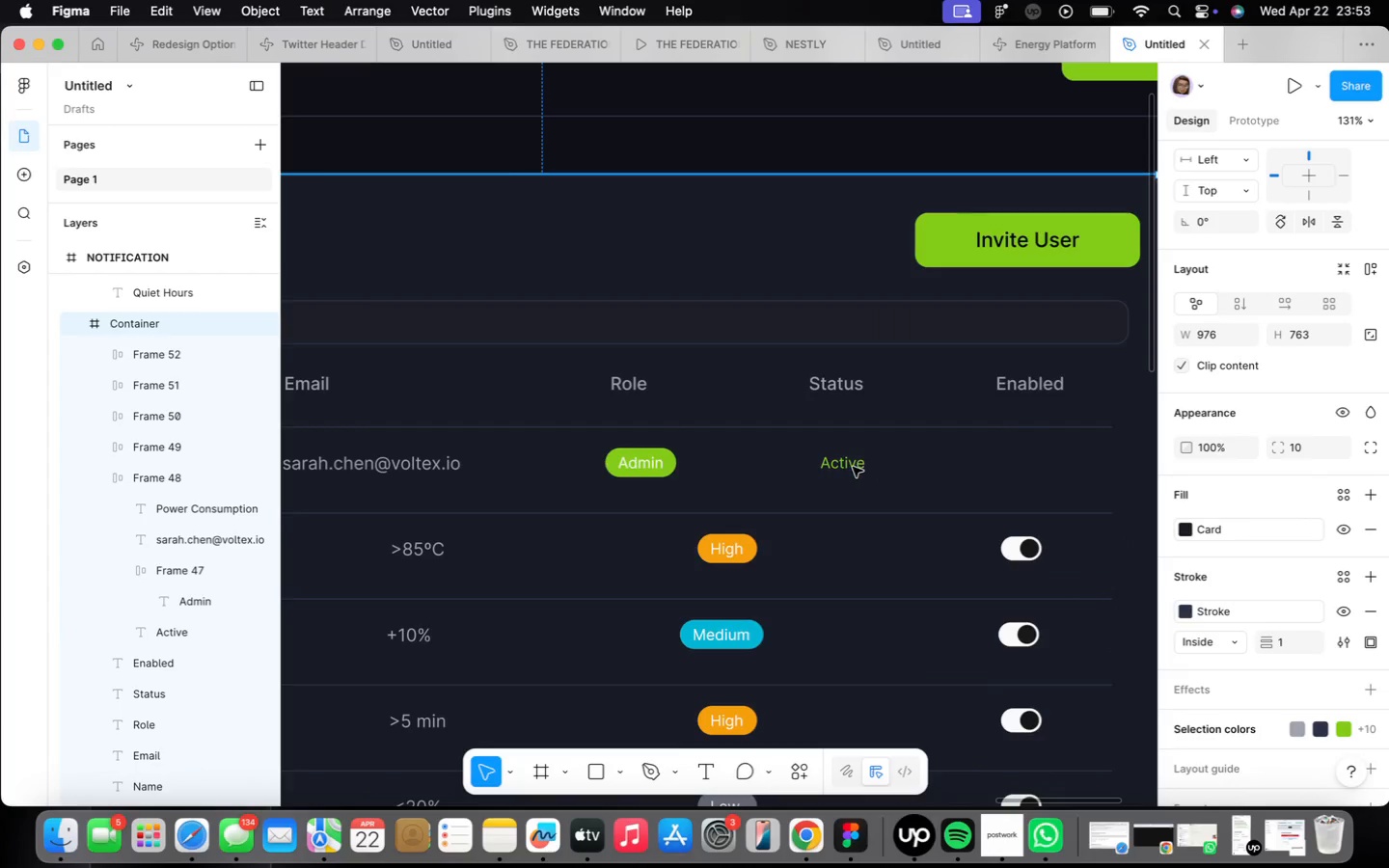 
double_click([853, 467])
 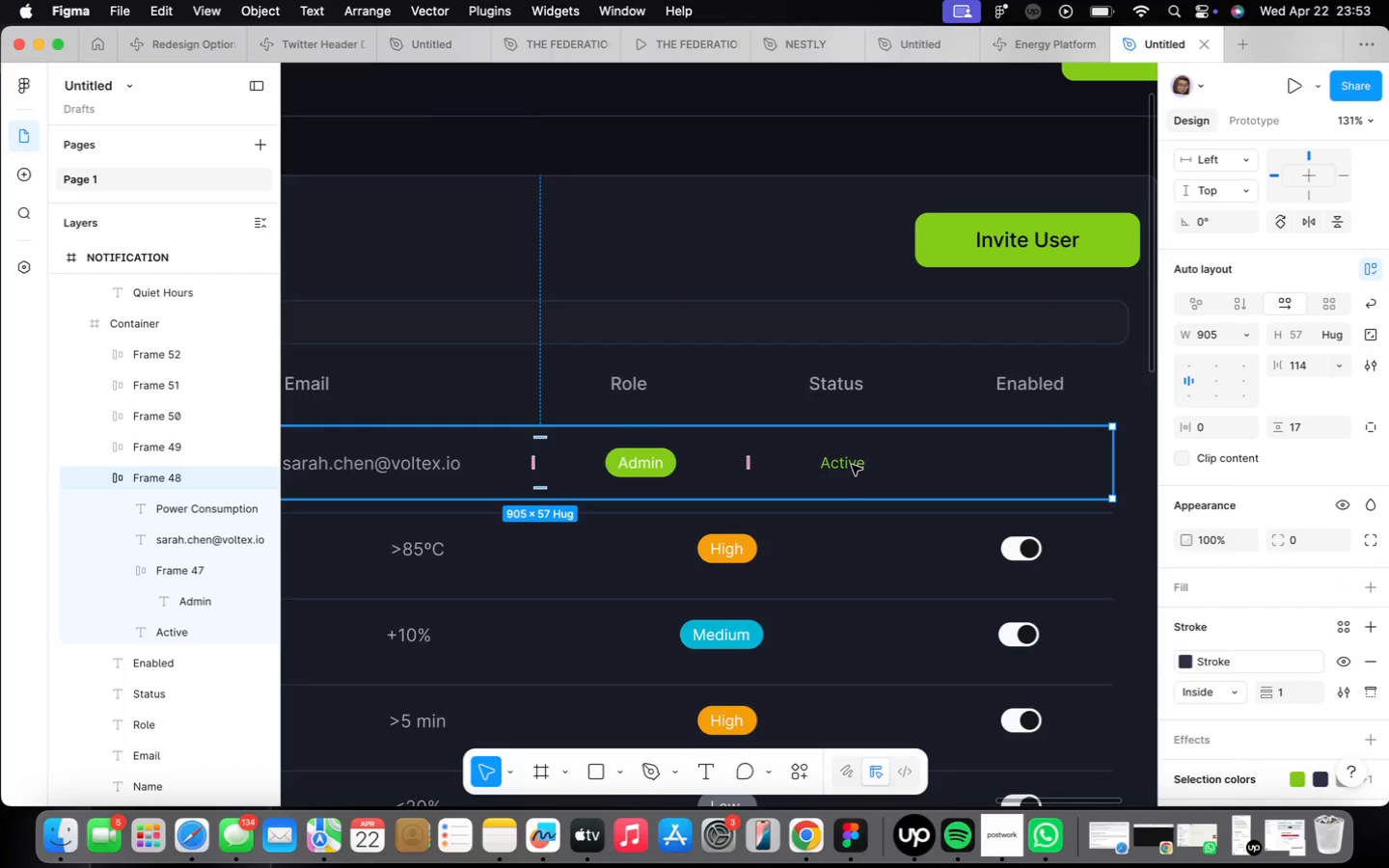 
double_click([852, 465])
 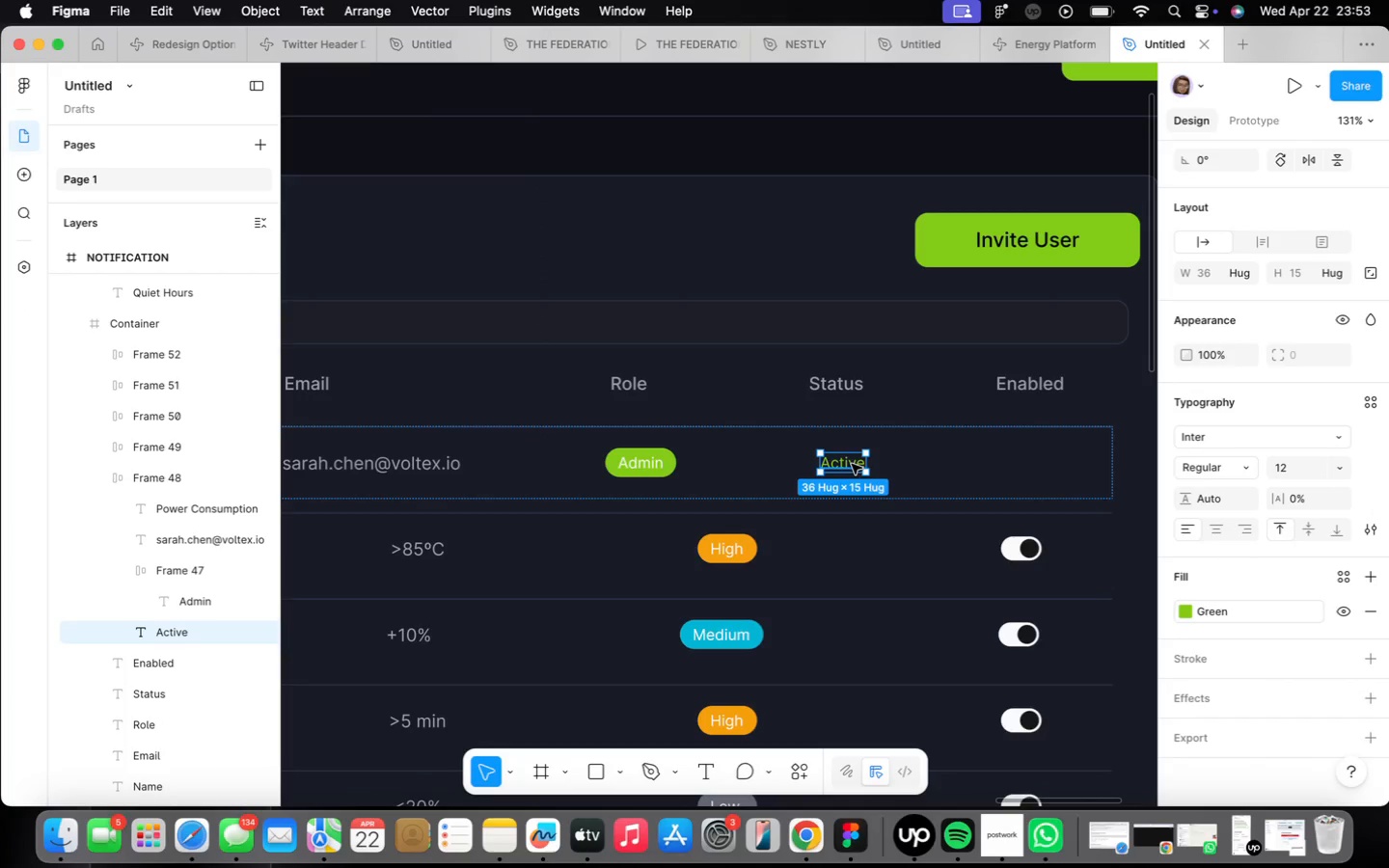 
key(Meta+CommandLeft)
 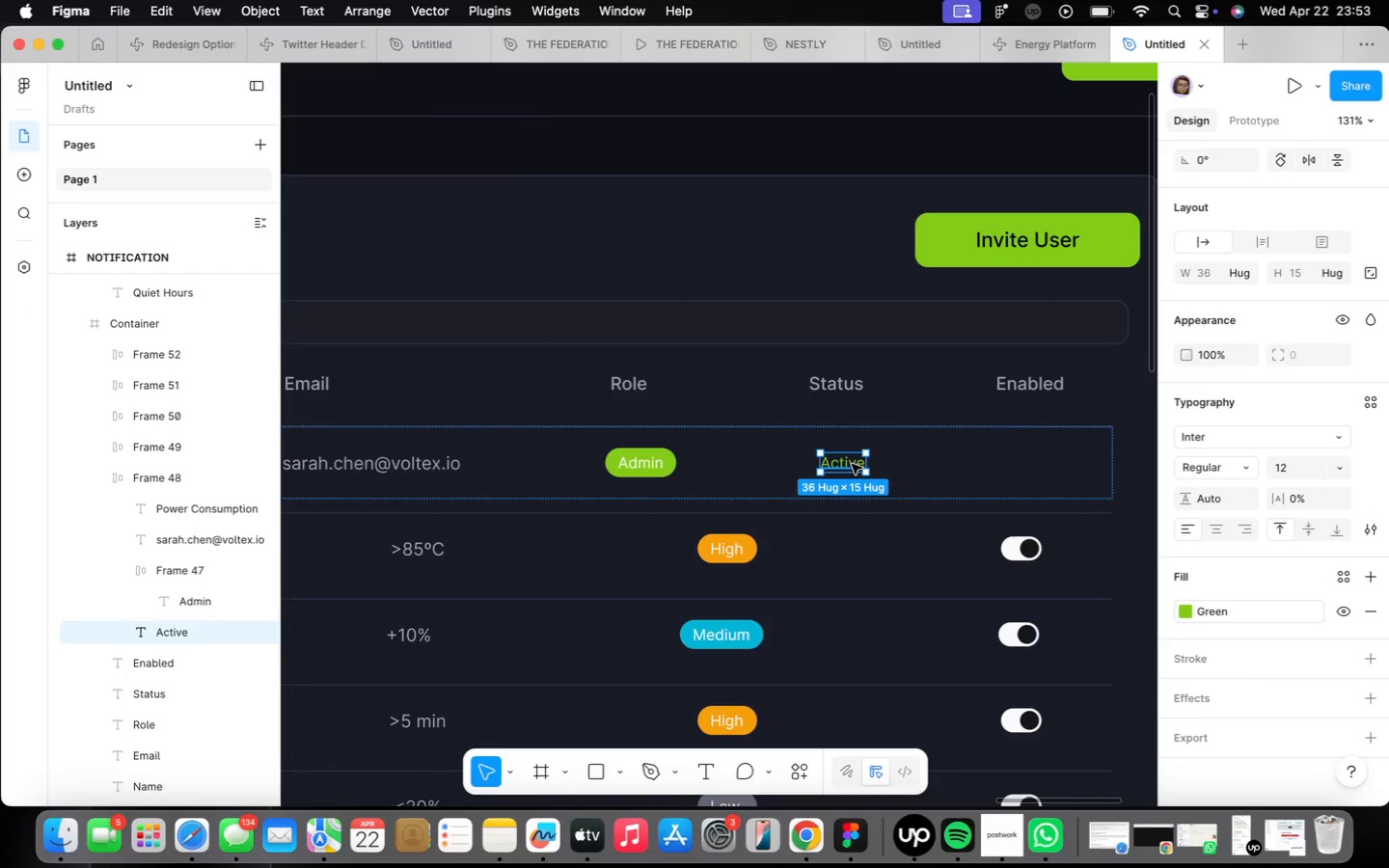 
key(Meta+D)
 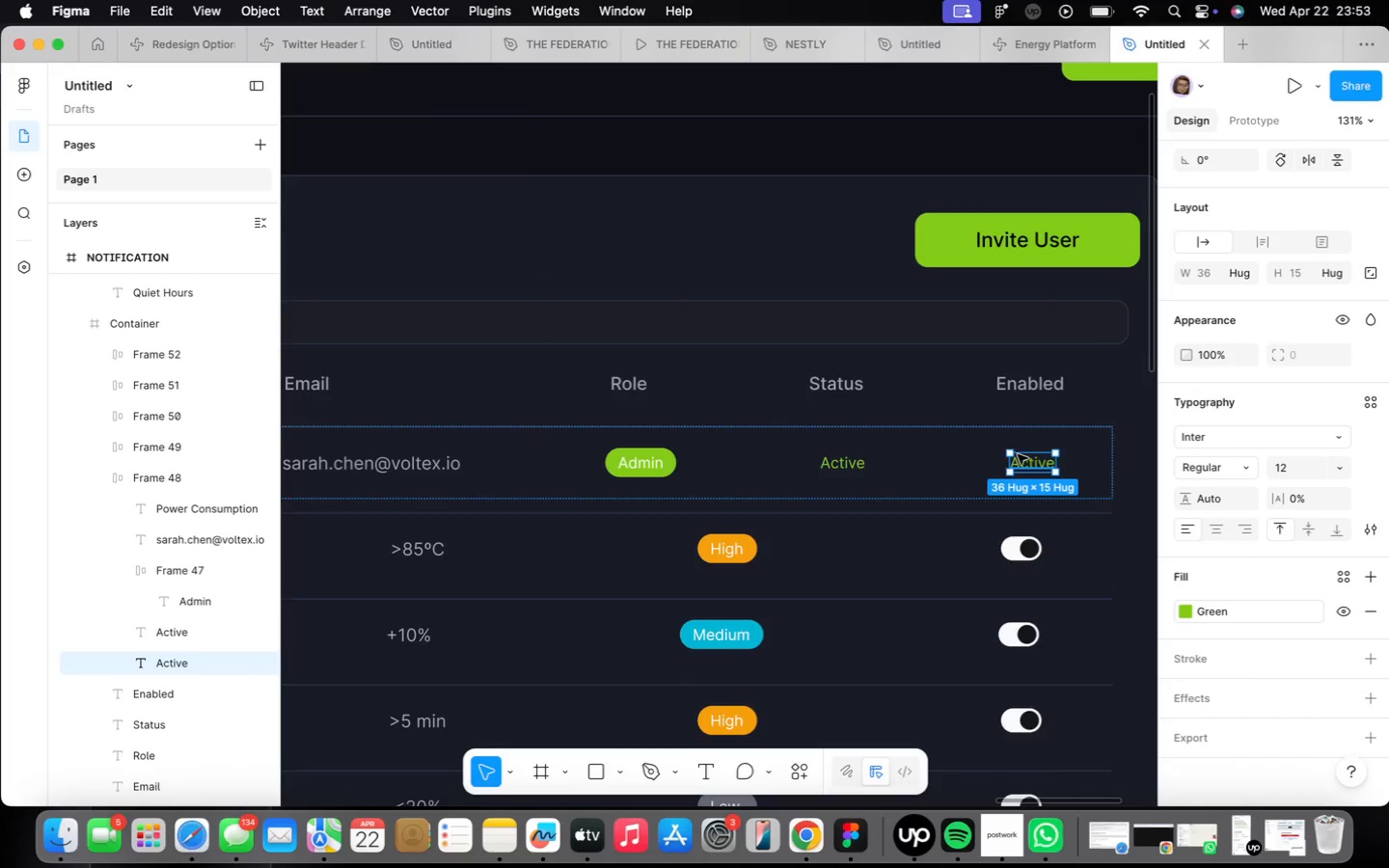 
double_click([1020, 457])
 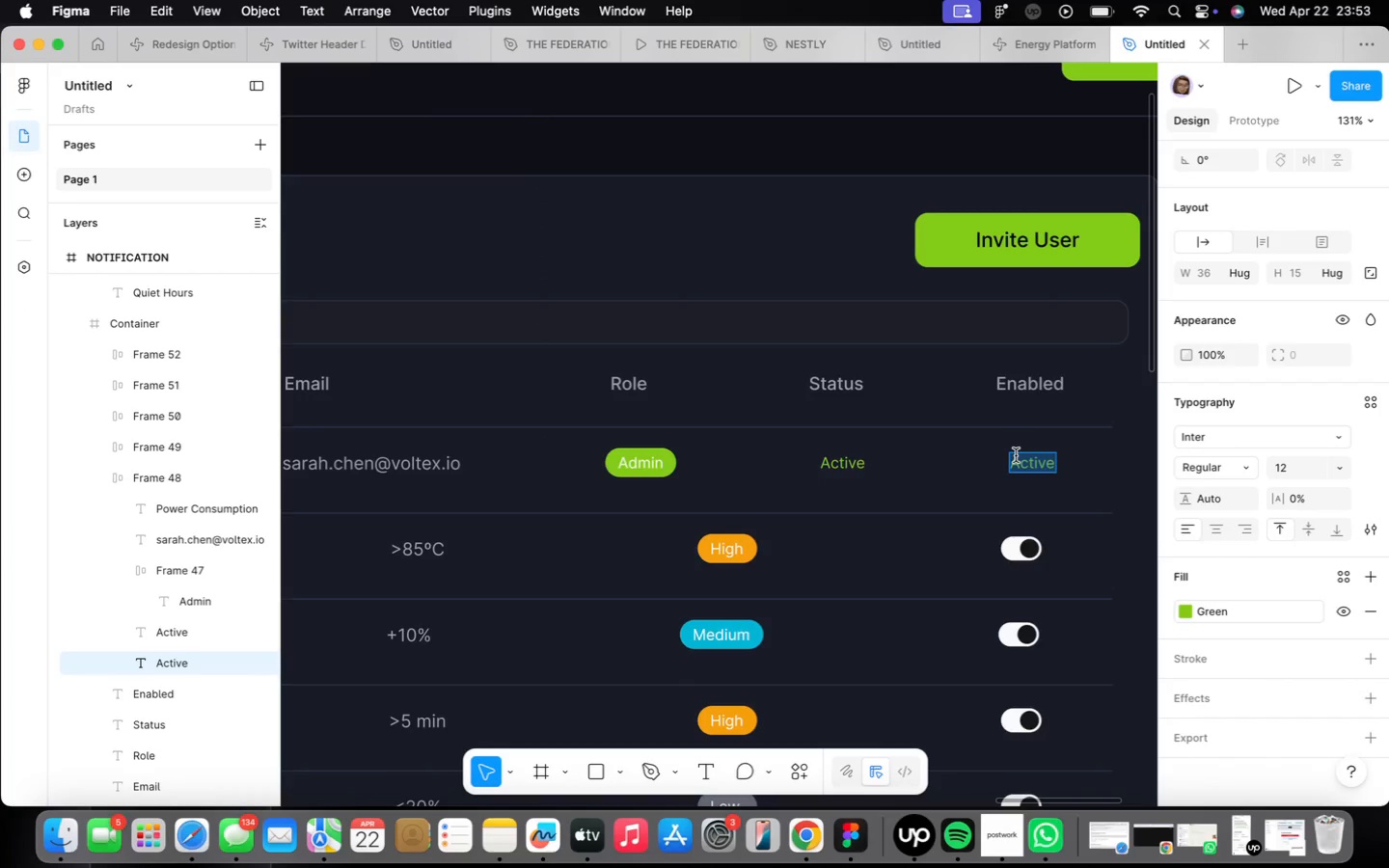 
type(2 min ago)
 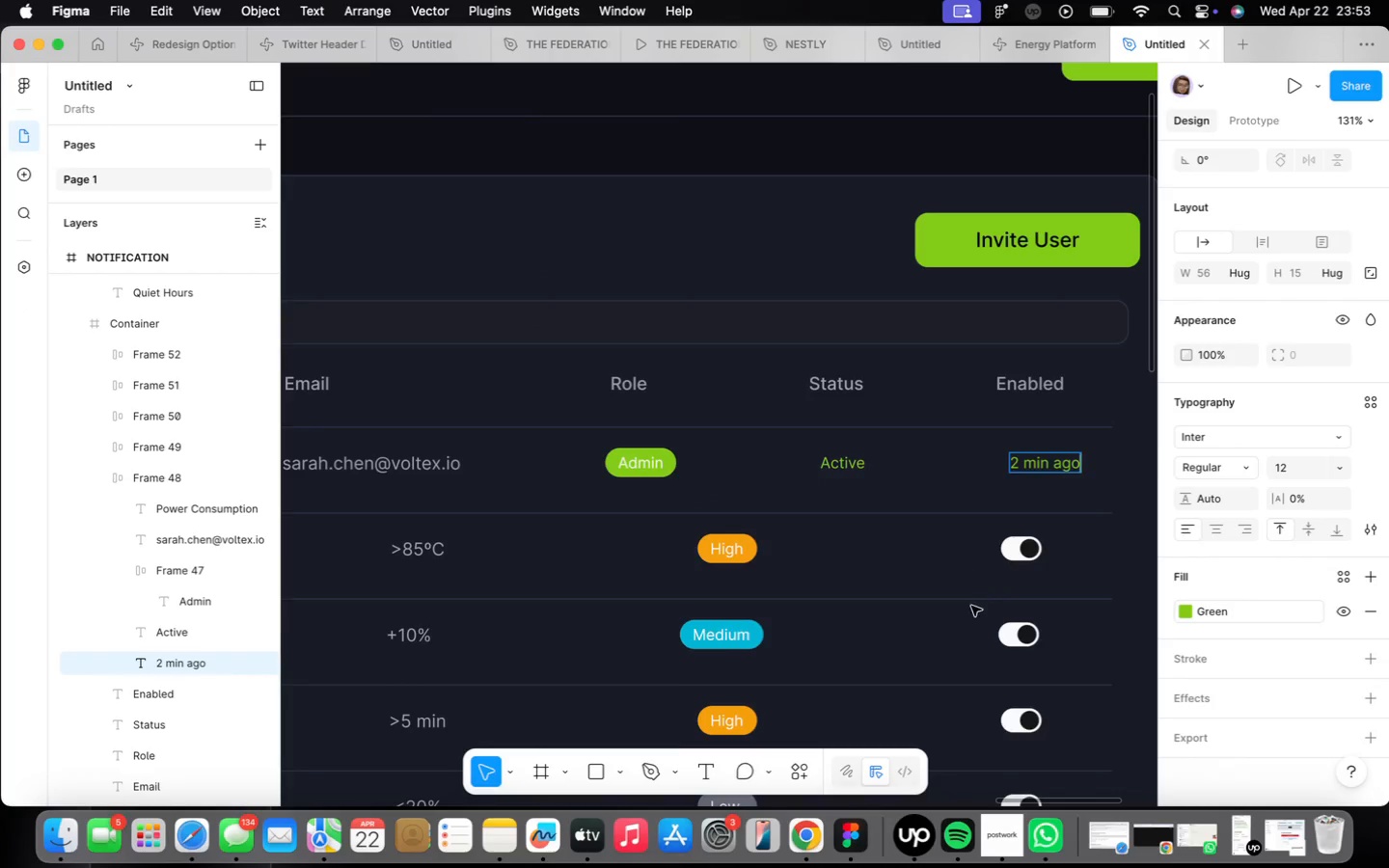 
scroll: coordinate [944, 596], scroll_direction: down, amount: 3.0
 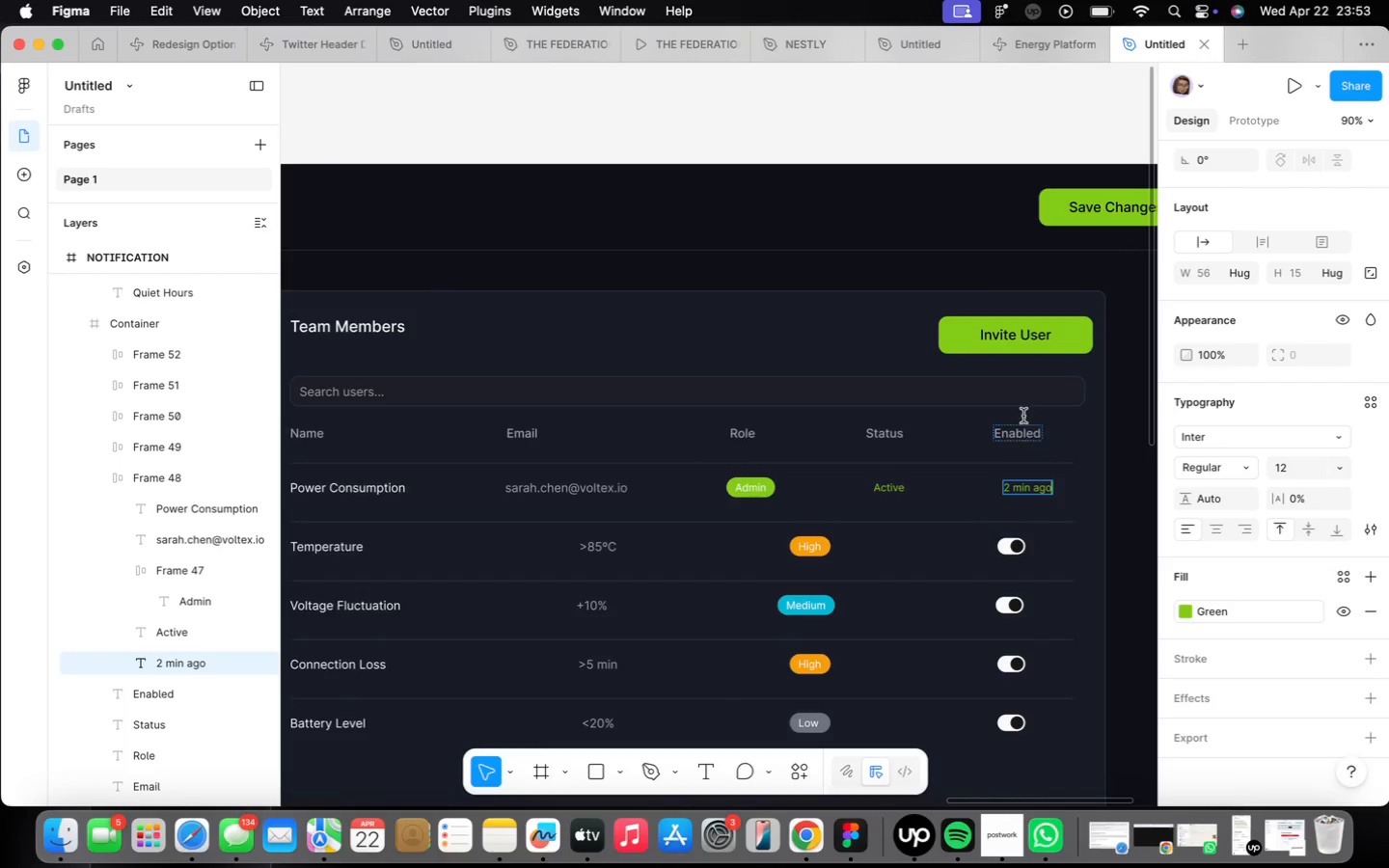 
double_click([1021, 429])
 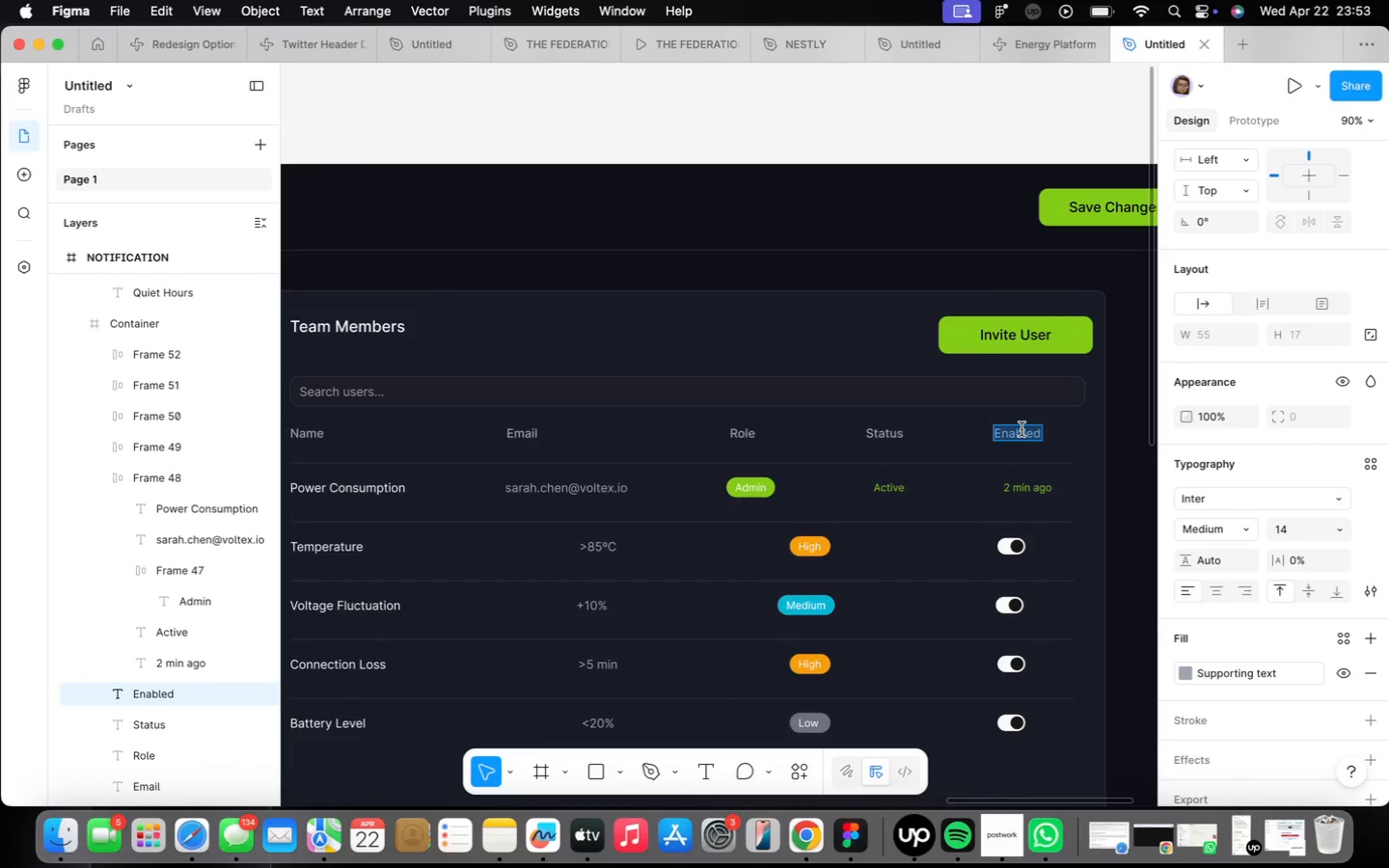 
triple_click([1021, 429])
 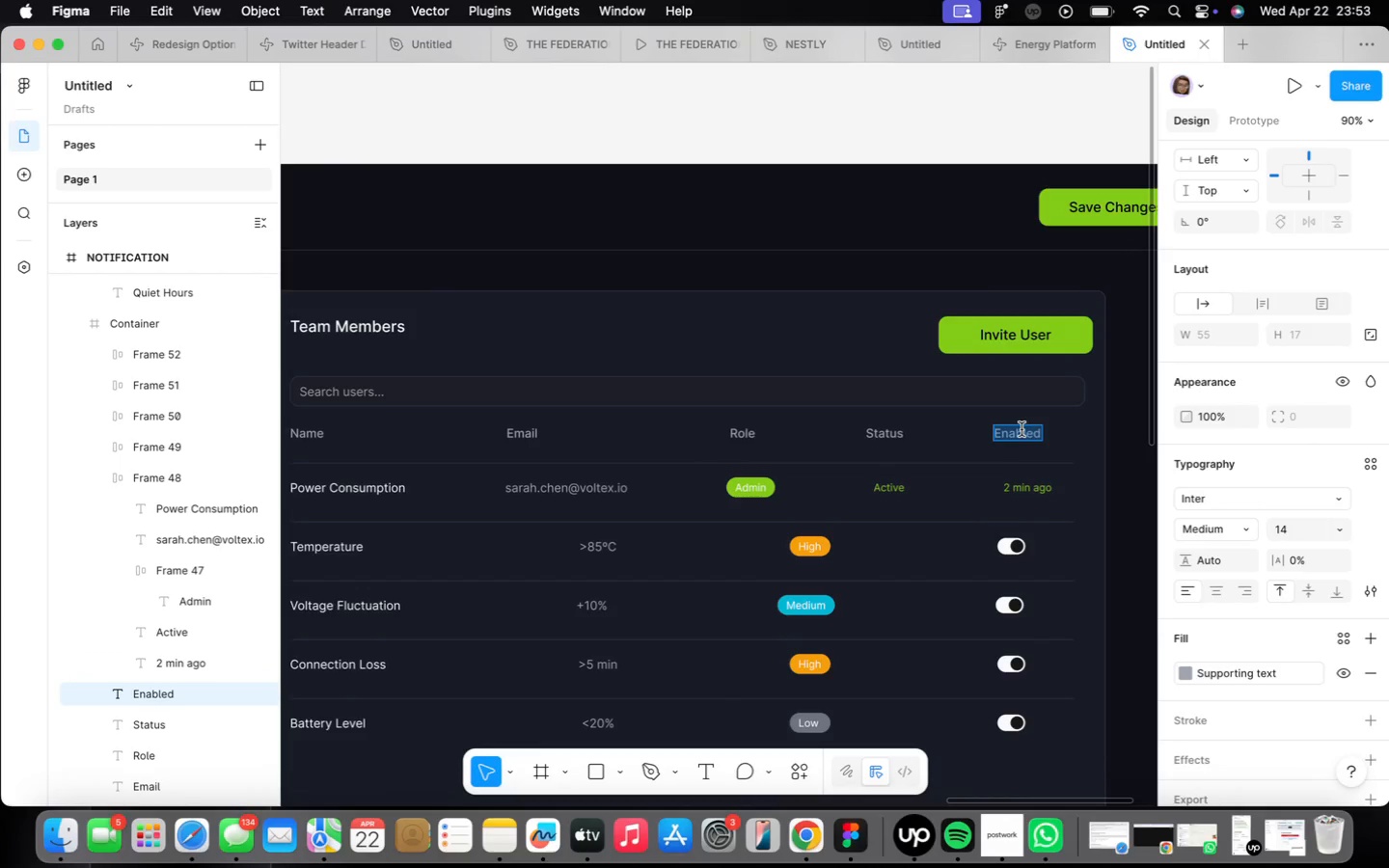 
type(Last Active)
 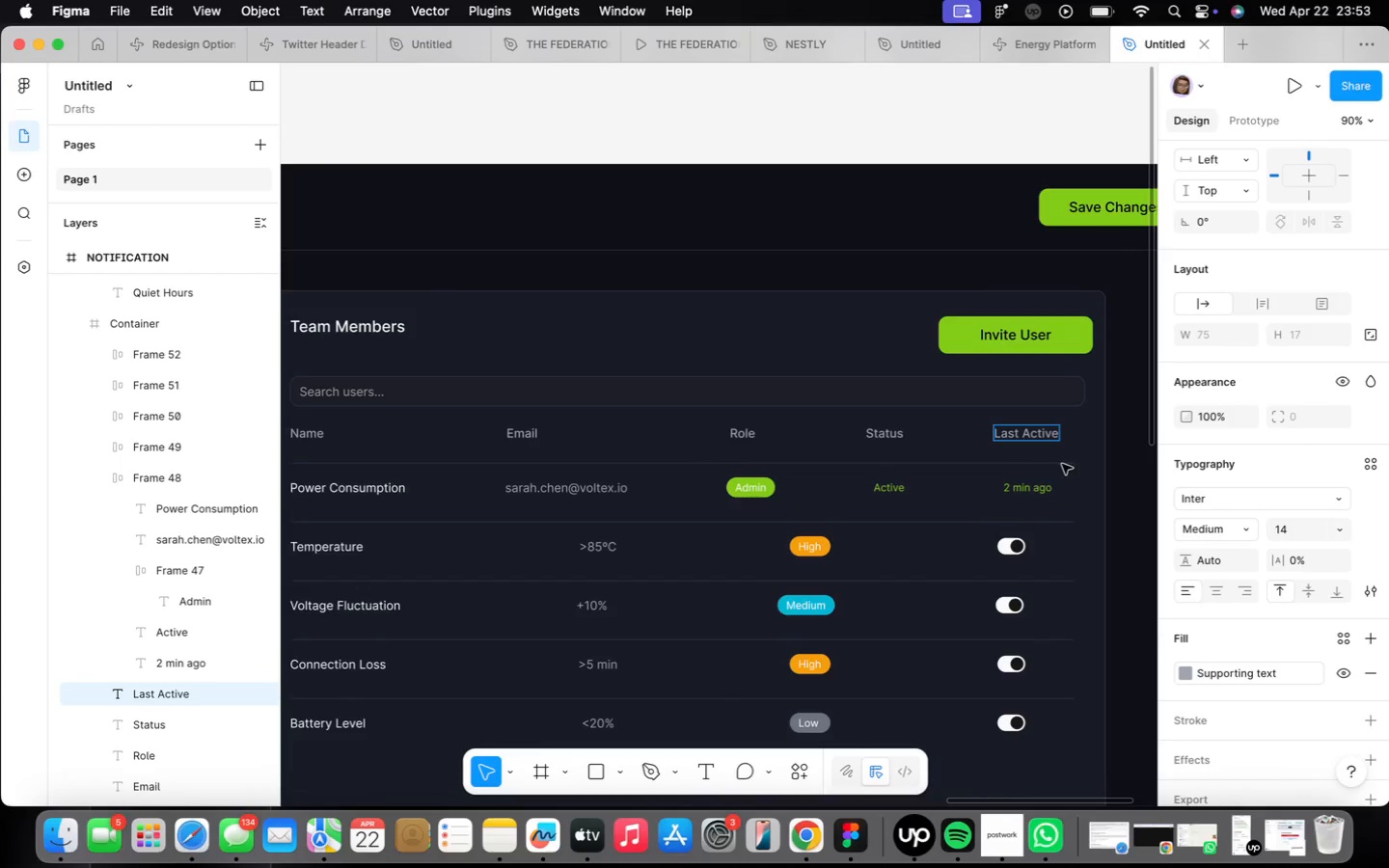 
left_click([1102, 505])
 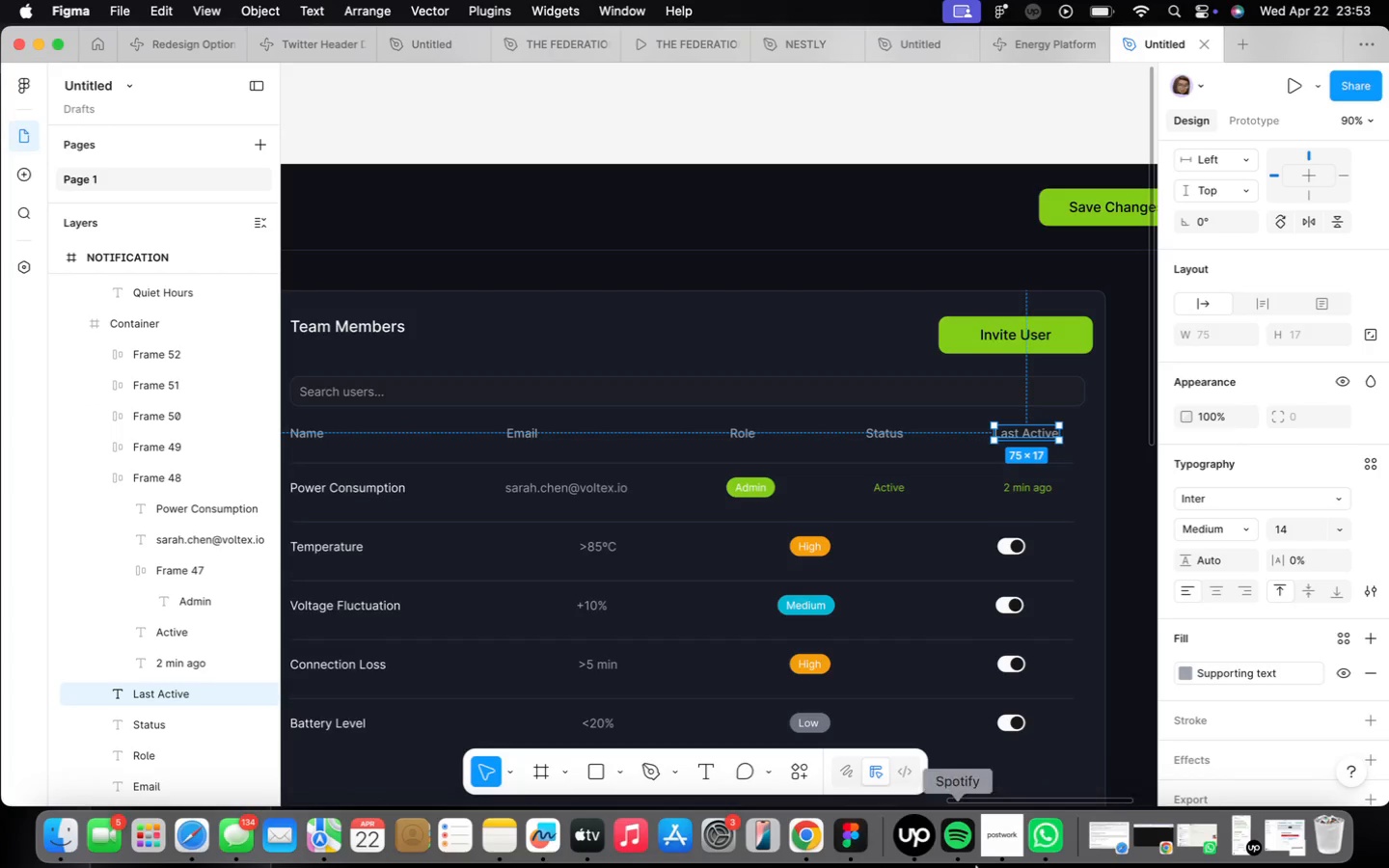 
left_click([990, 847])